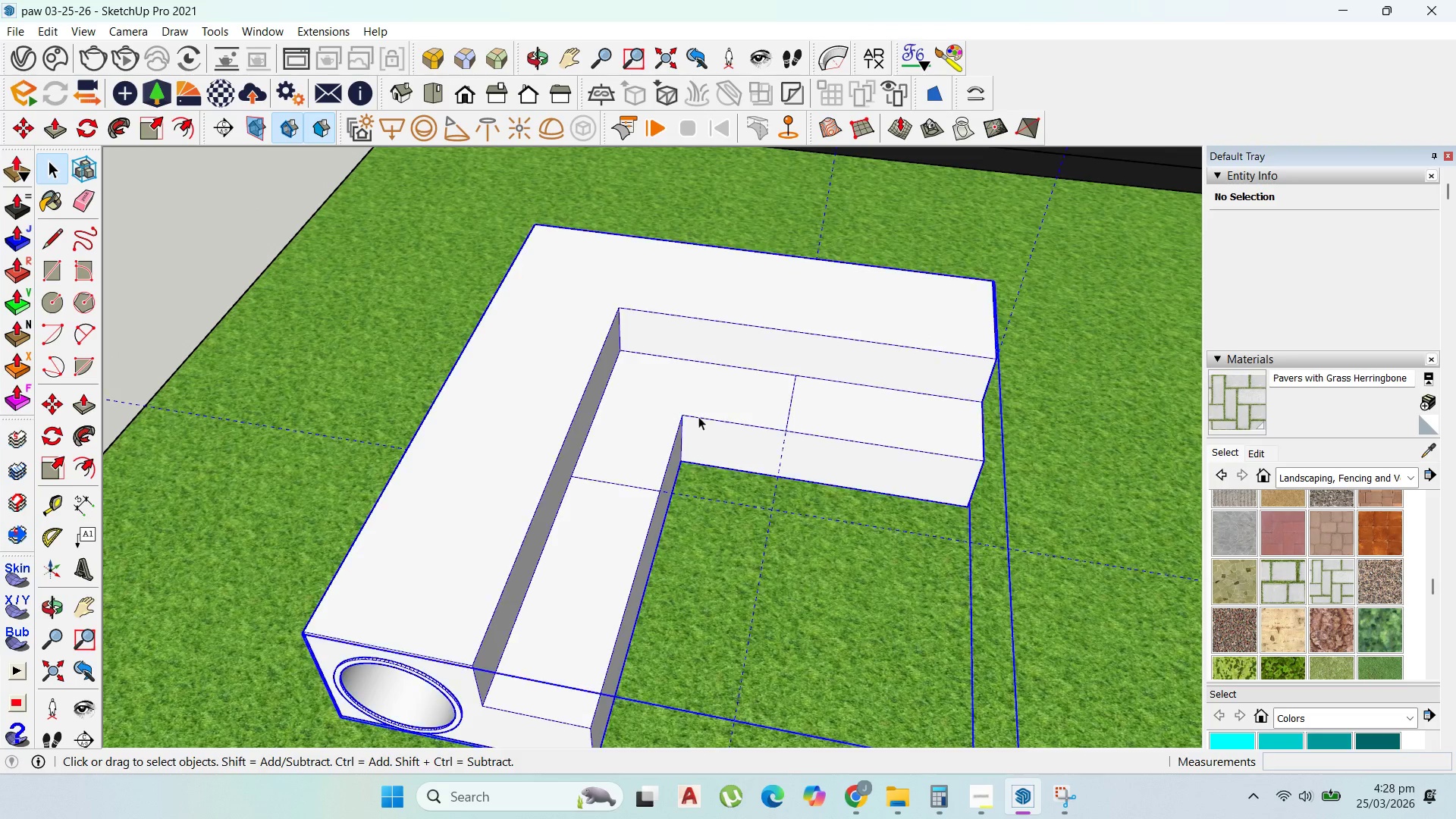 
triple_click([698, 414])
 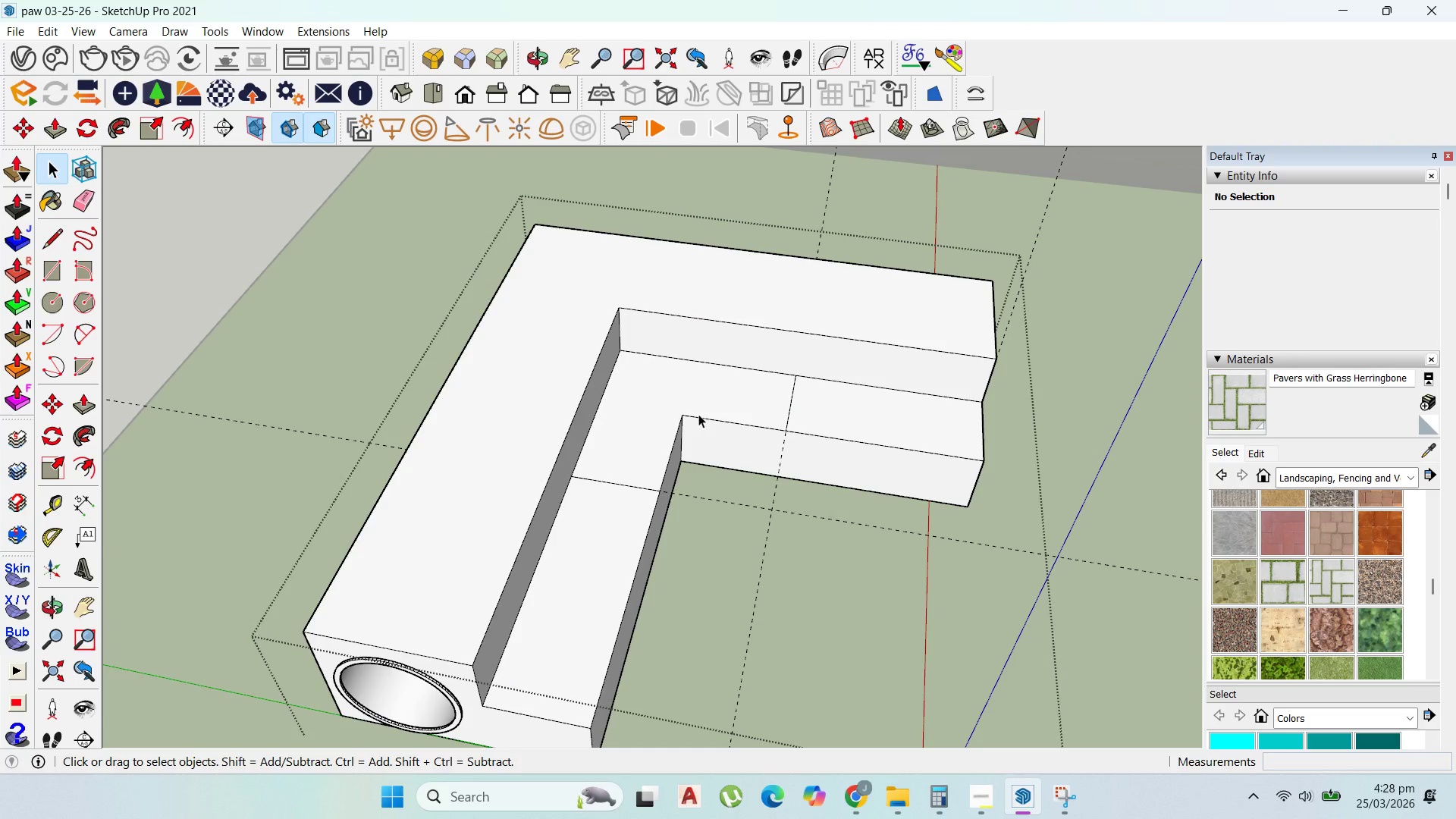 
triple_click([698, 414])
 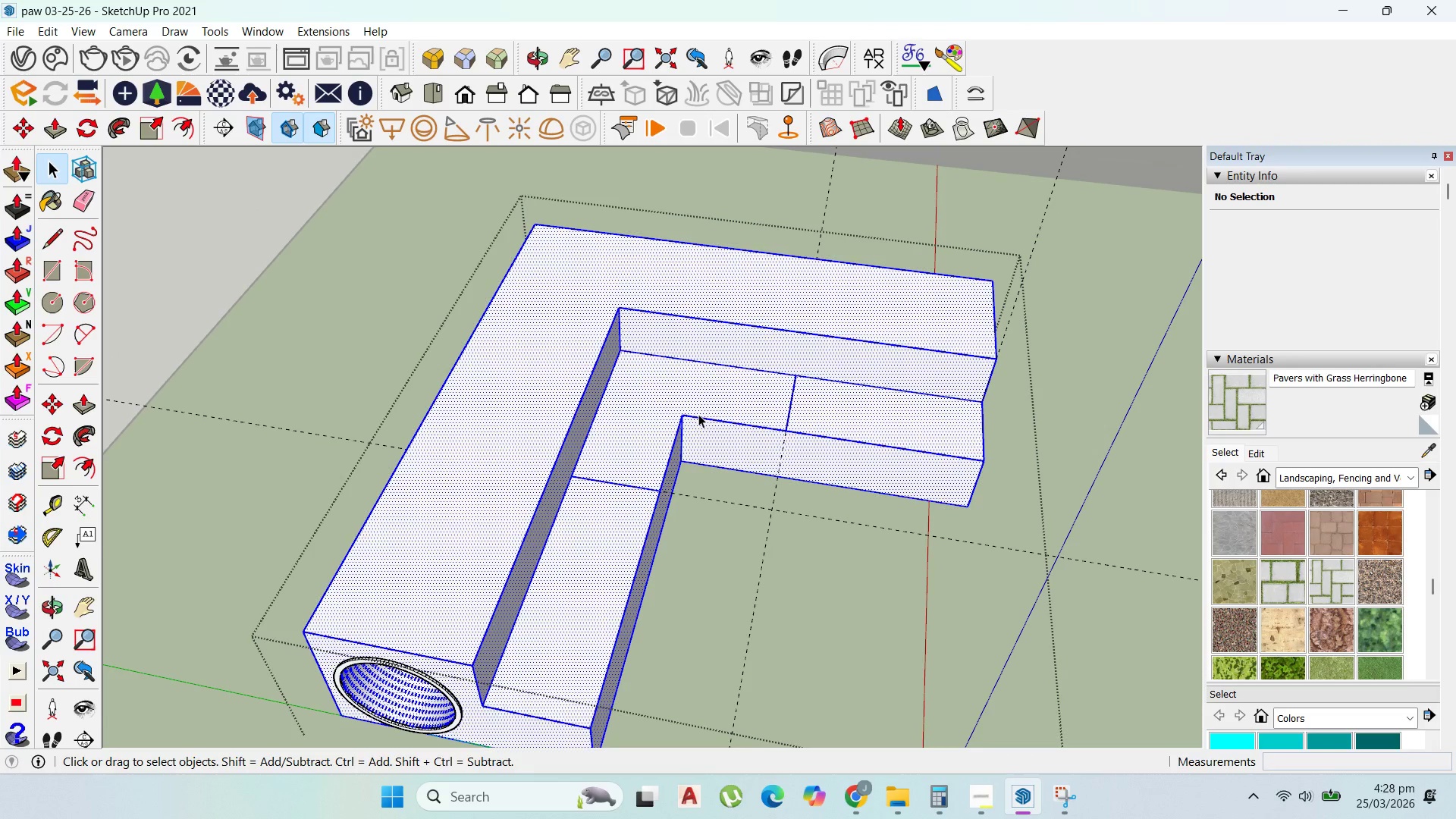 
triple_click([698, 414])
 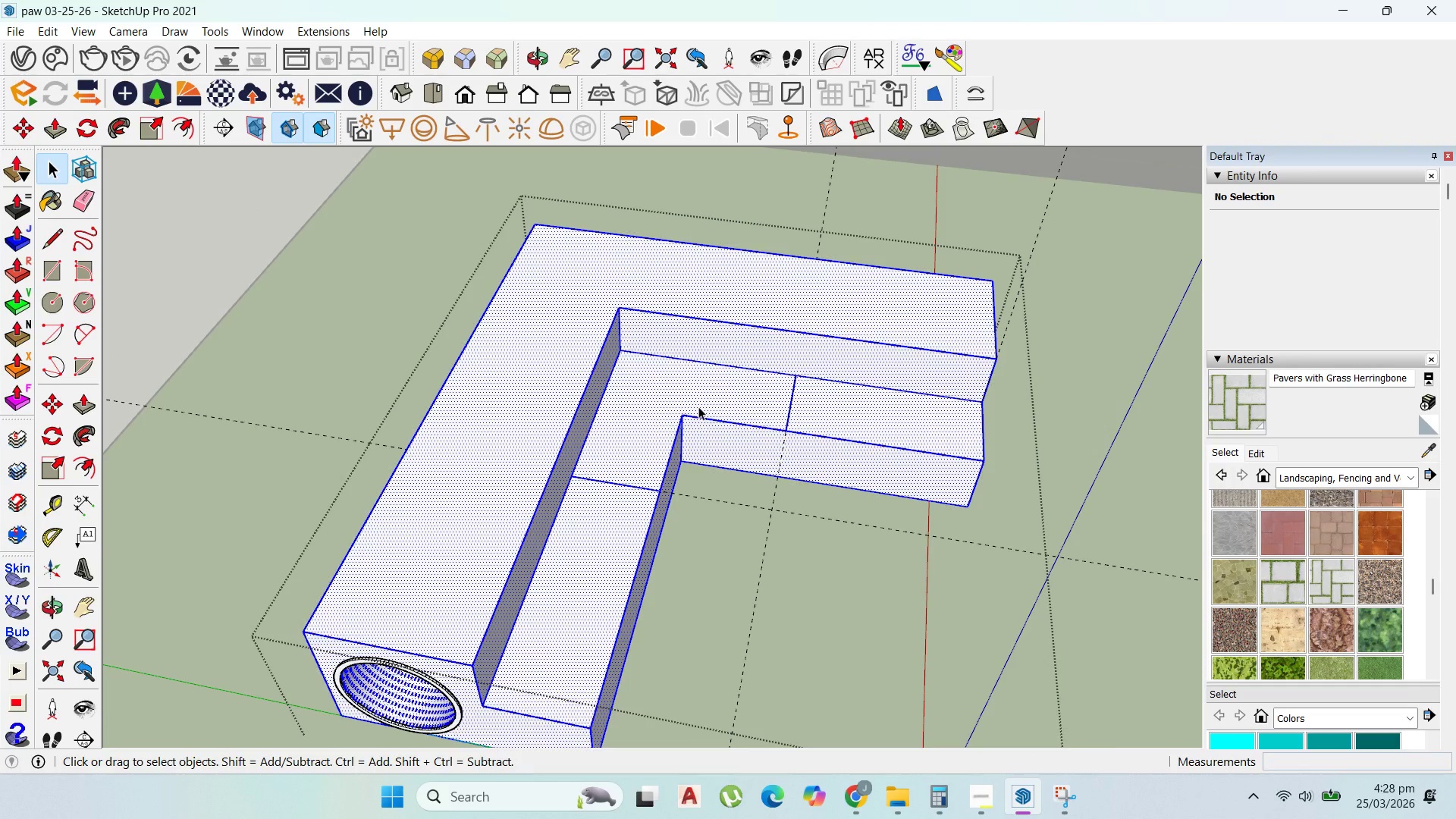 
left_click([699, 403])
 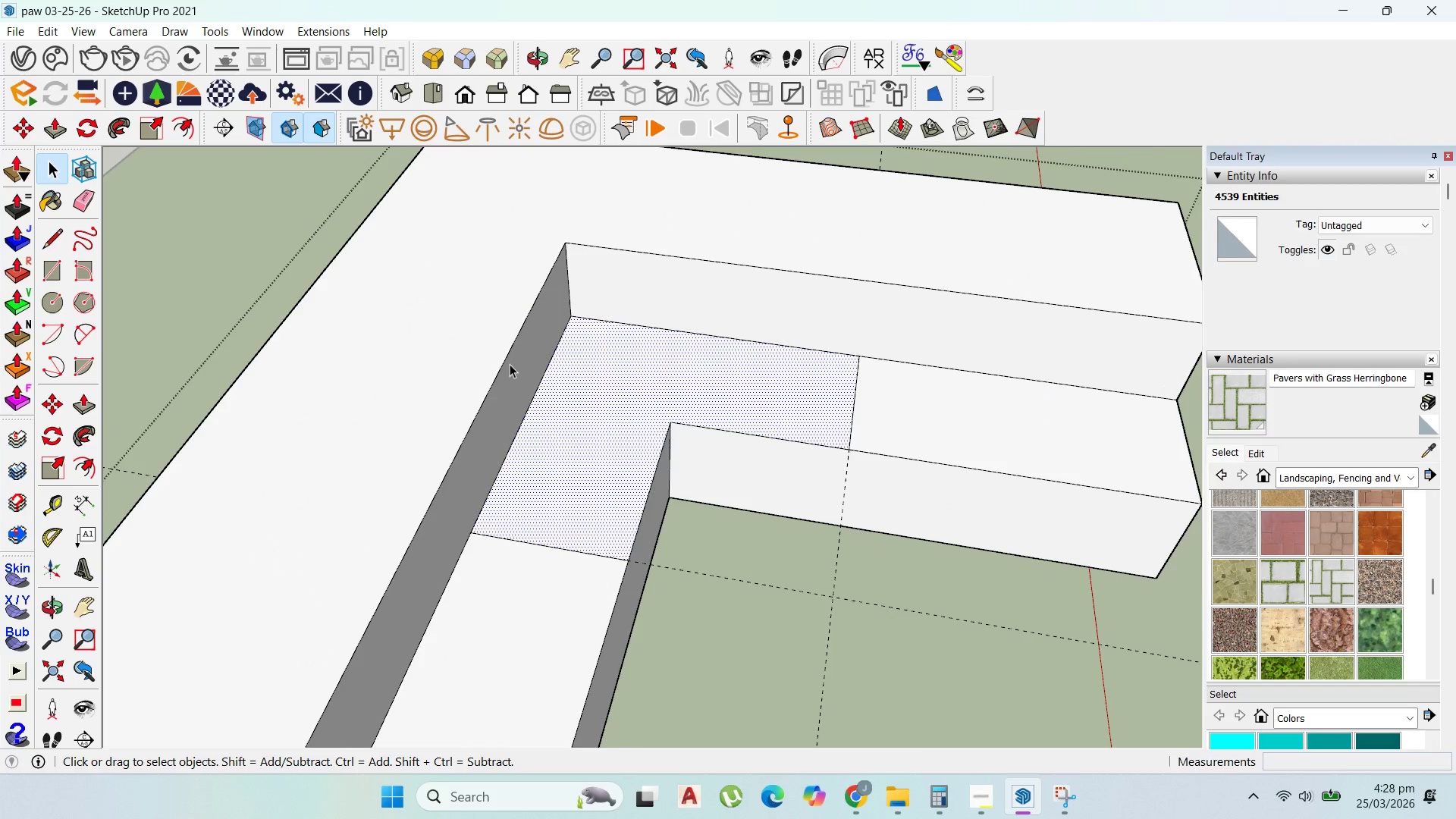 
scroll: coordinate [325, 326], scroll_direction: up, amount: 8.0
 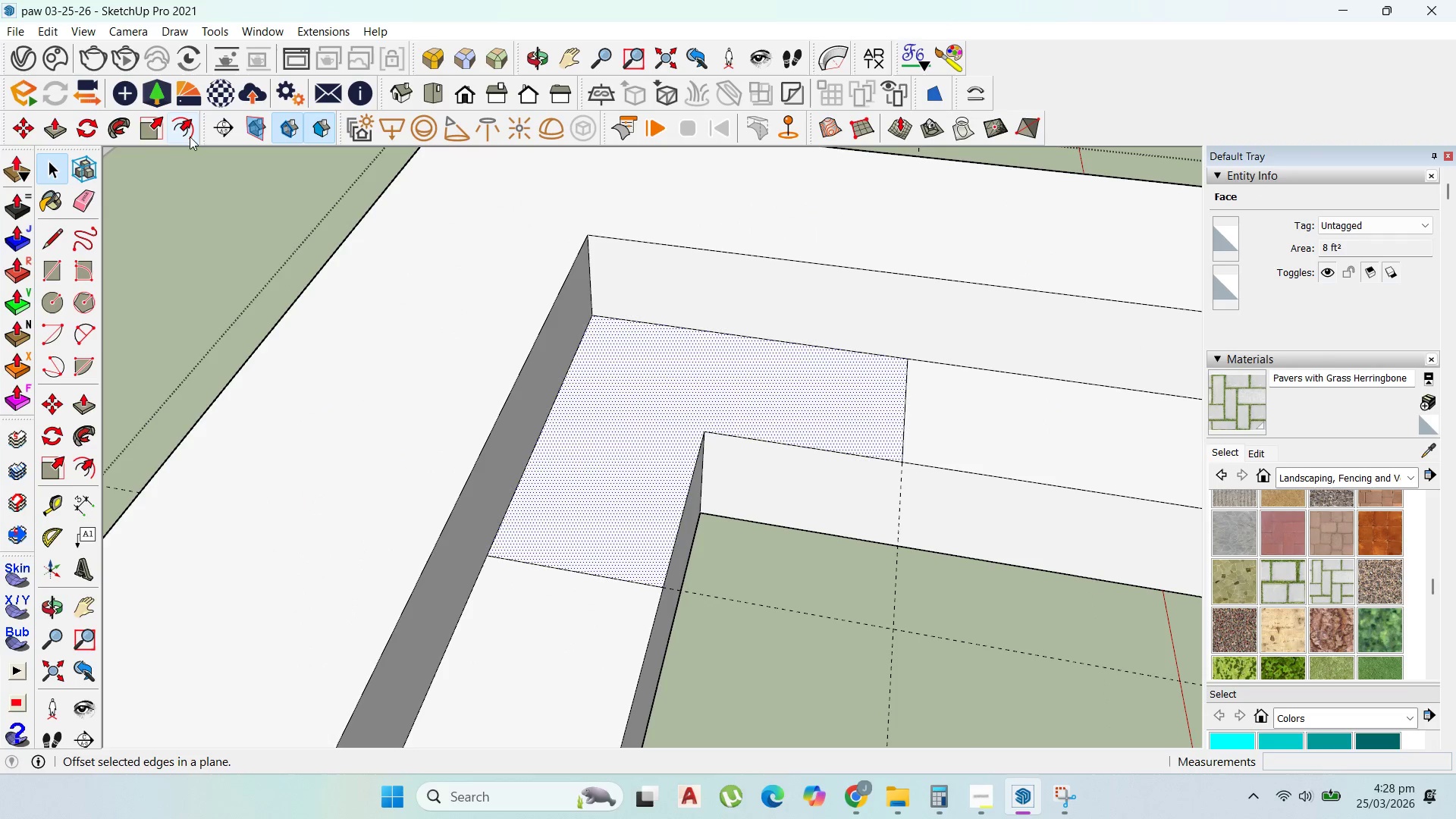 
left_click([191, 129])
 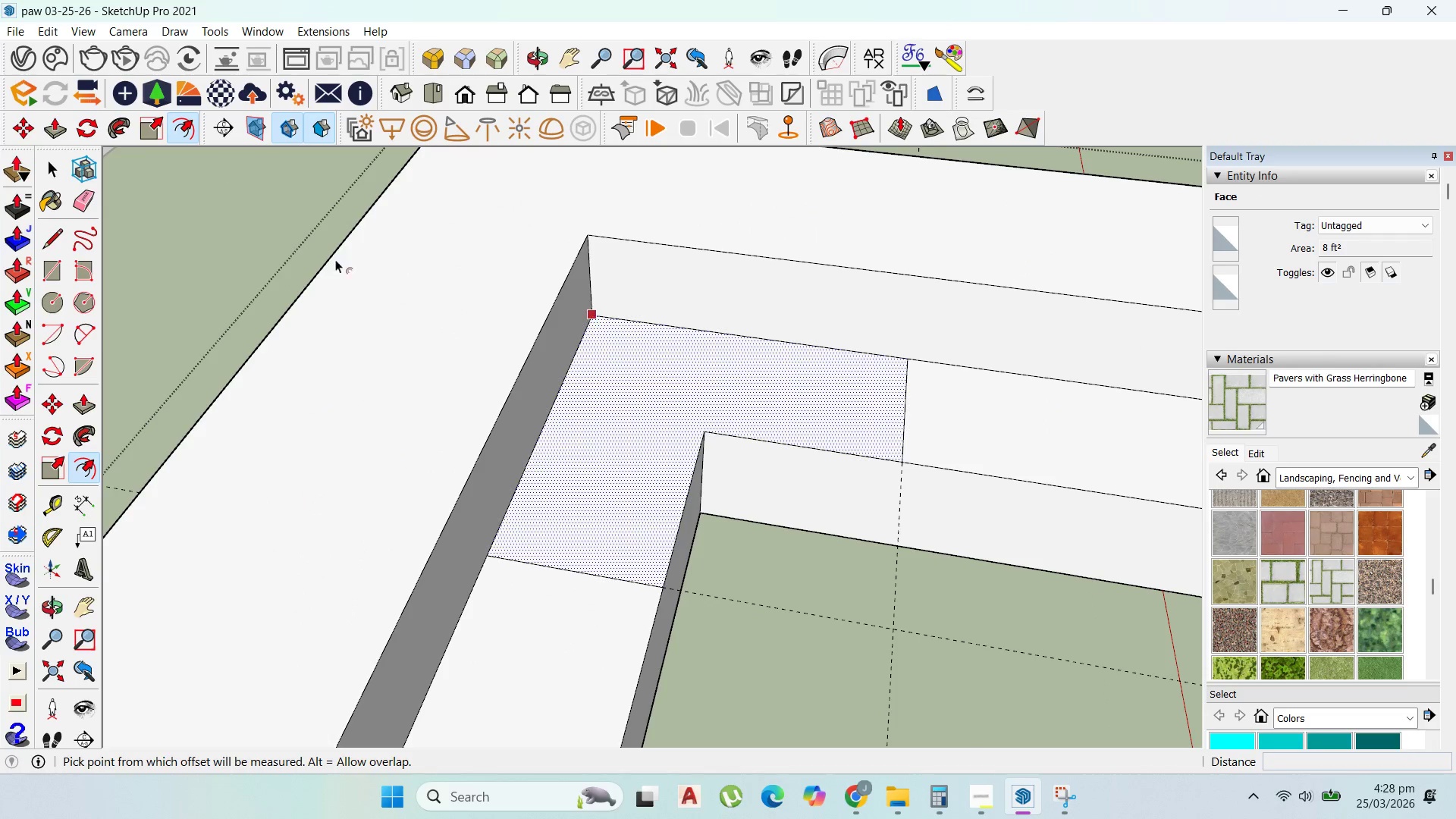 
scroll: coordinate [445, 367], scroll_direction: down, amount: 2.0
 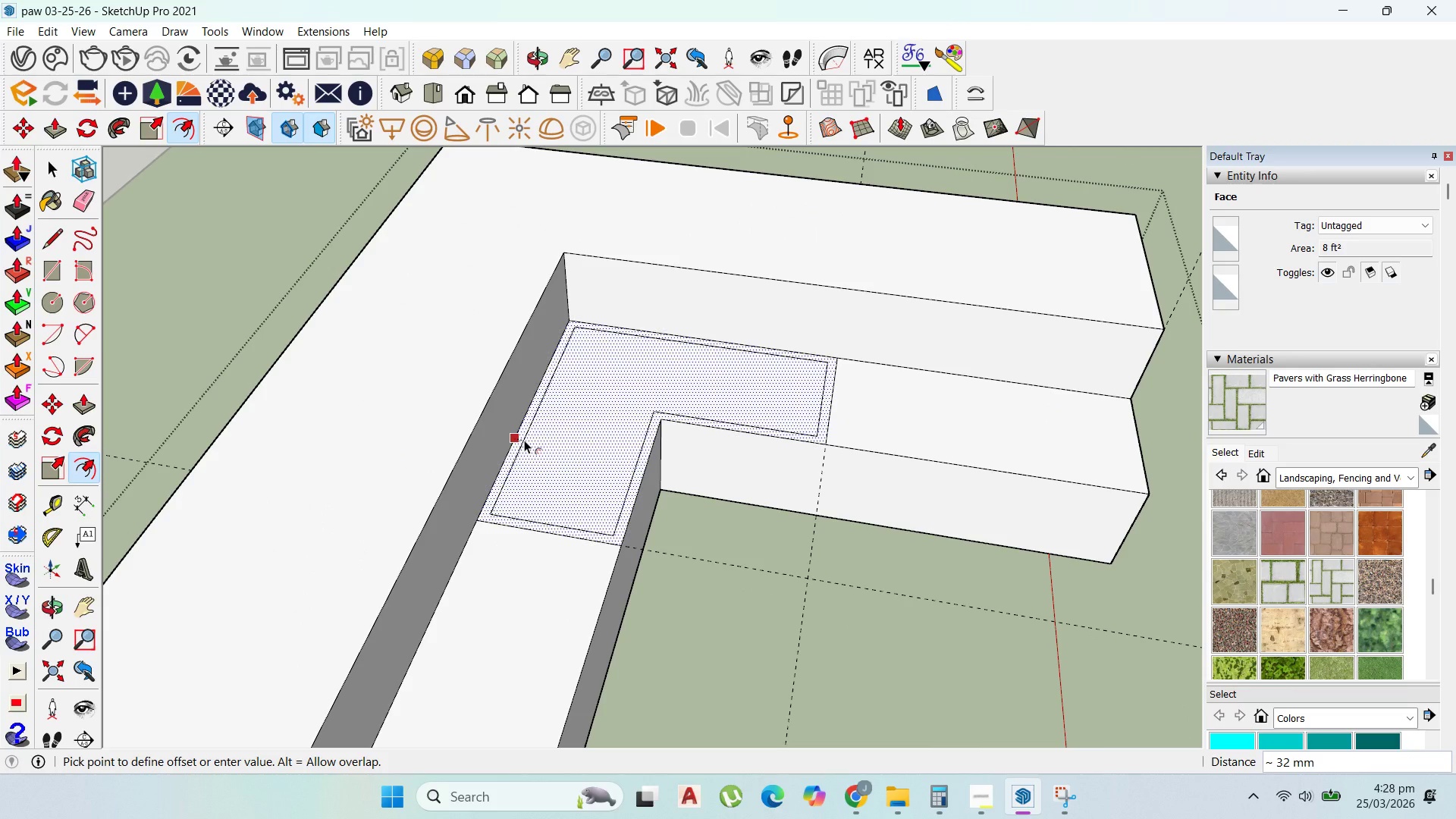 
scroll: coordinate [680, 488], scroll_direction: up, amount: 2.0
 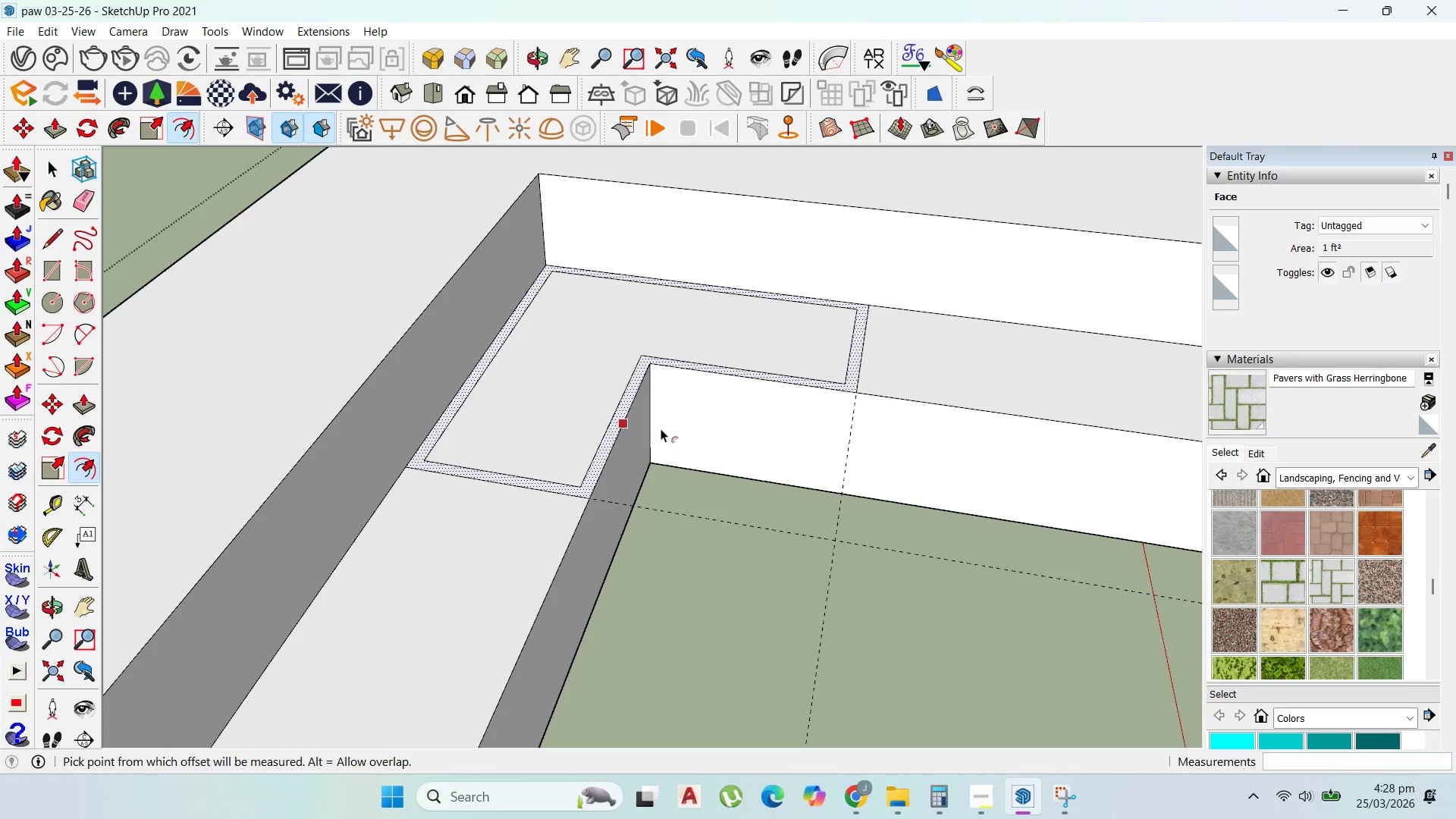 
key(P)
 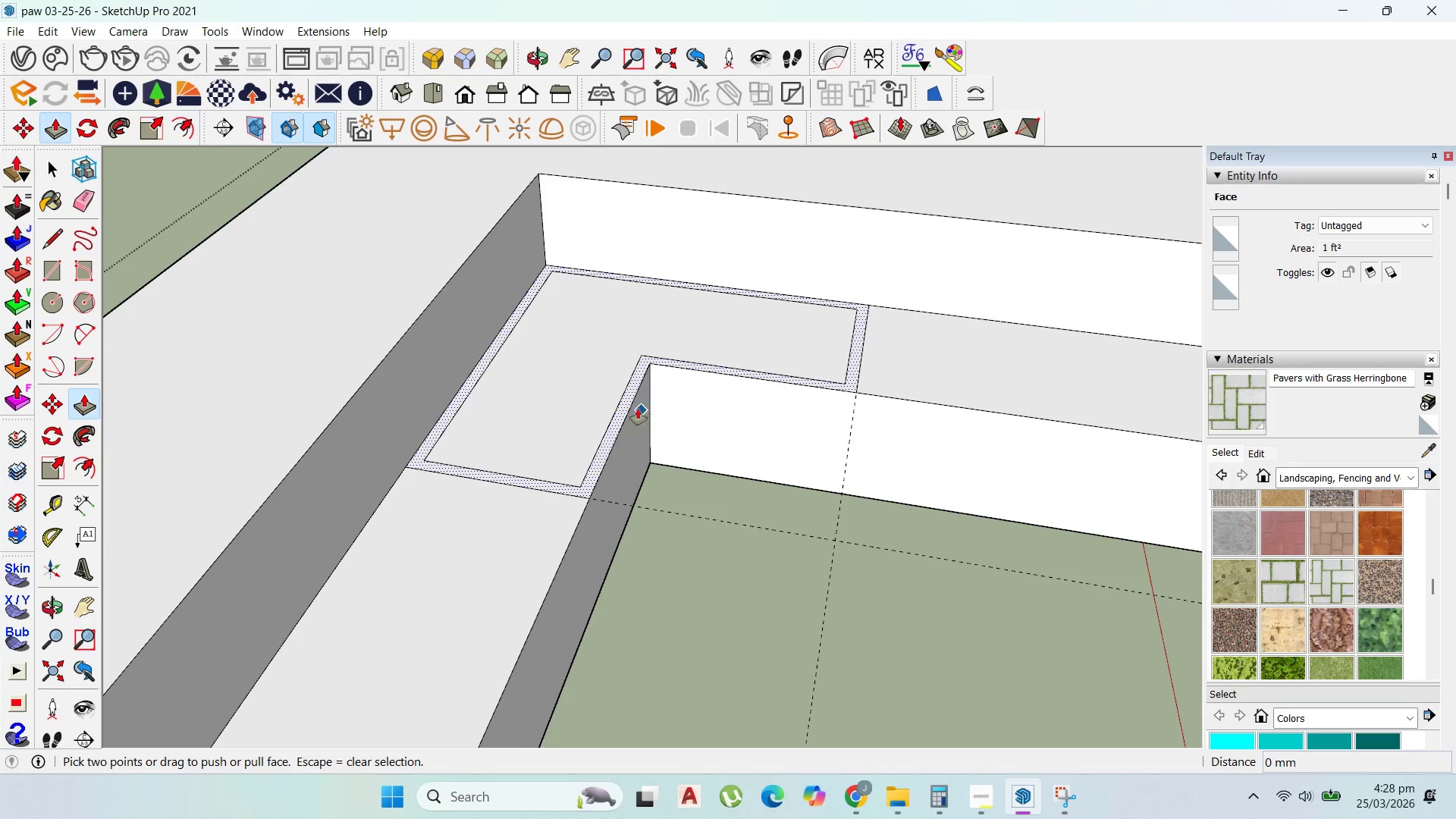 
key(Escape)
 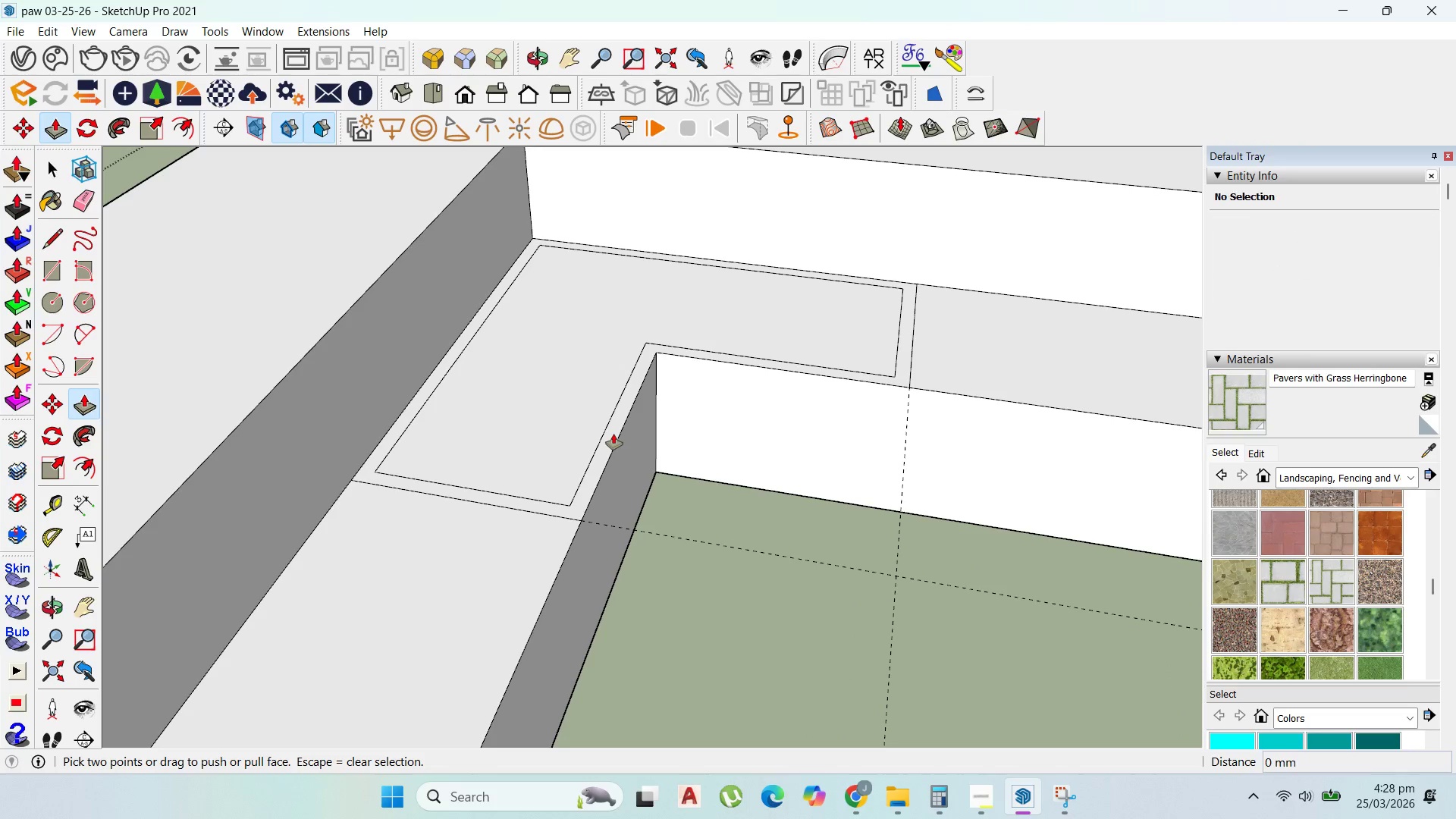 
scroll: coordinate [610, 423], scroll_direction: up, amount: 2.0
 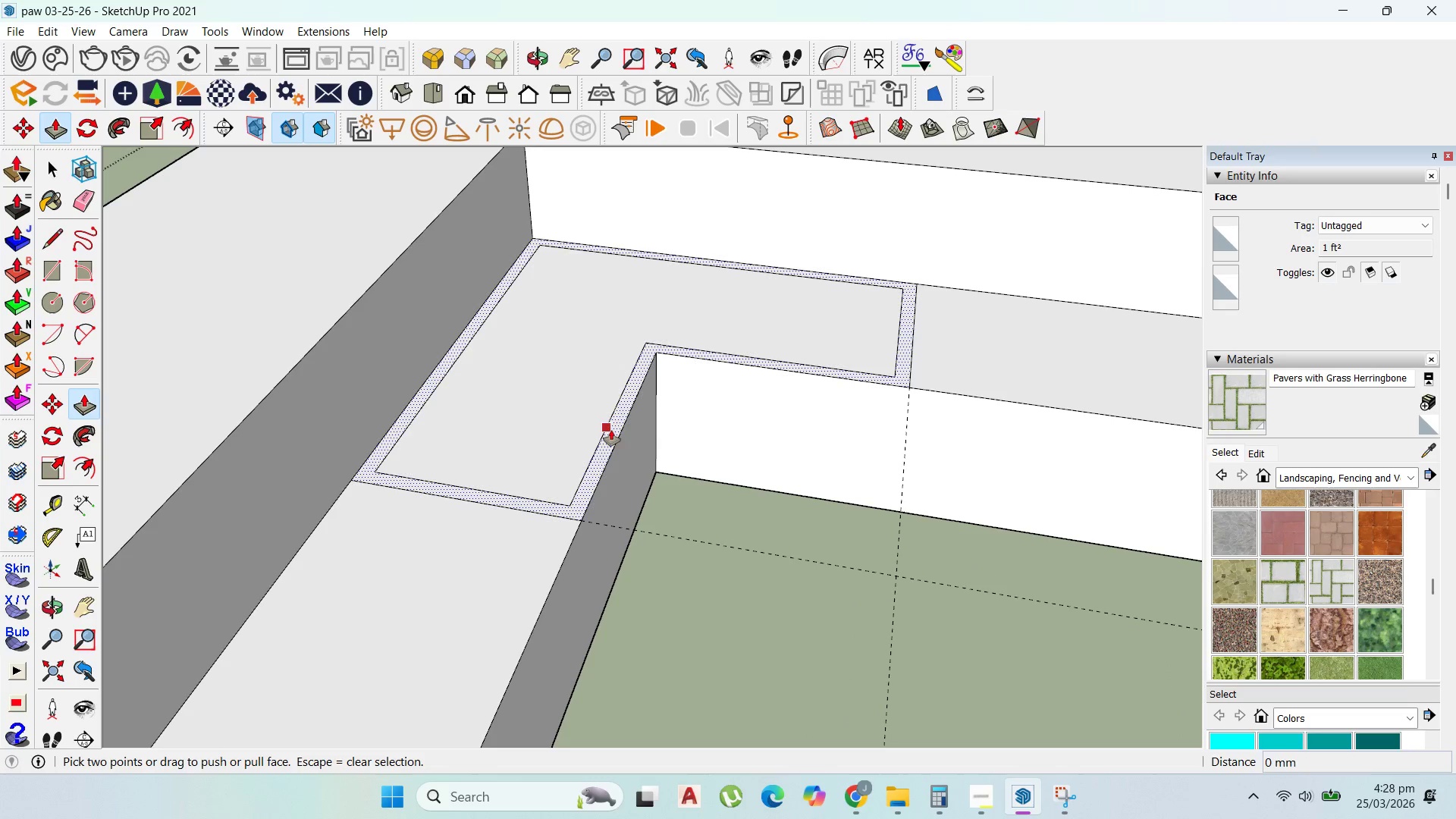 
left_click_drag(start_coordinate=[613, 434], to_coordinate=[611, 406])
 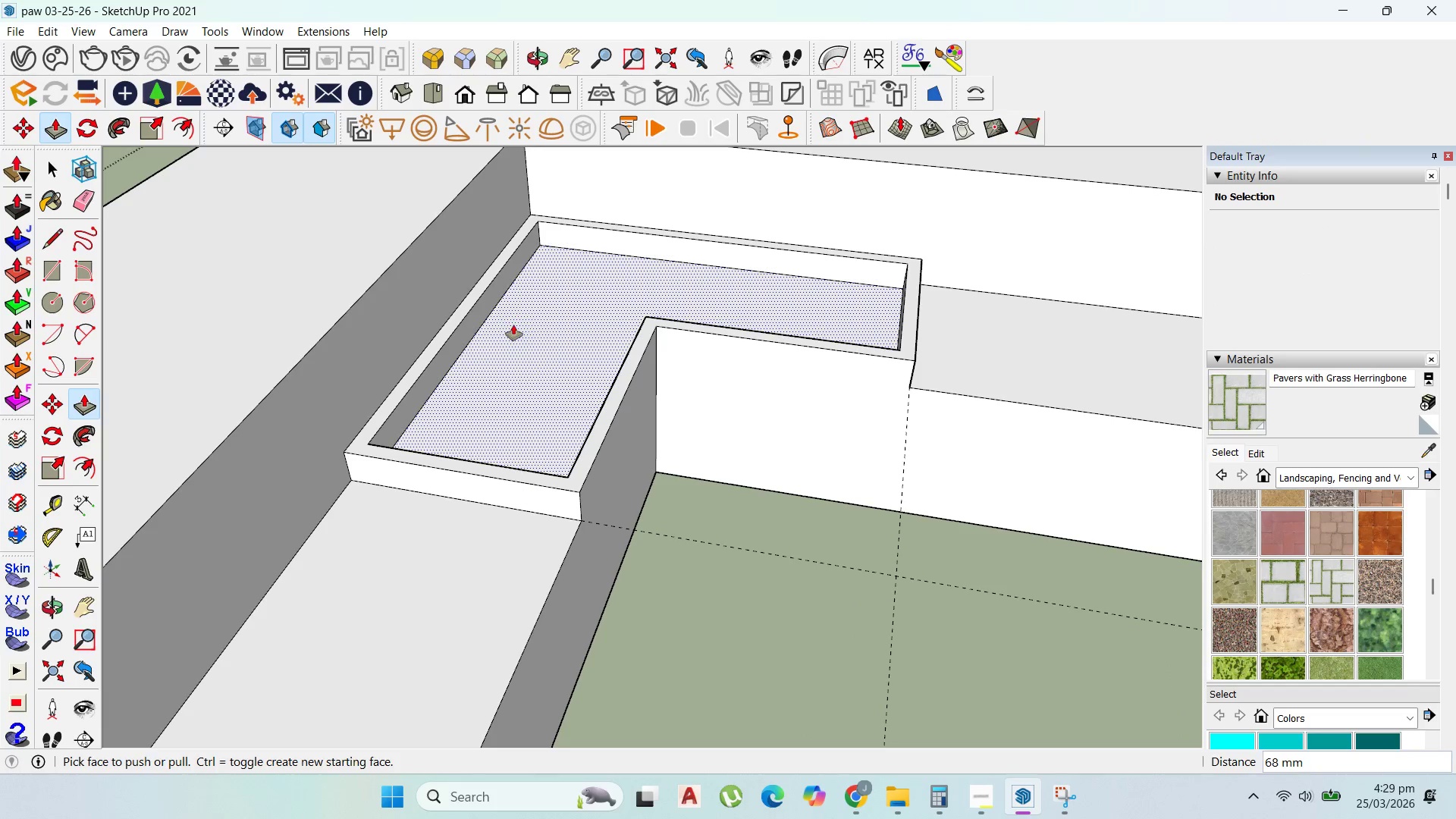 
left_click_drag(start_coordinate=[518, 326], to_coordinate=[521, 317])
 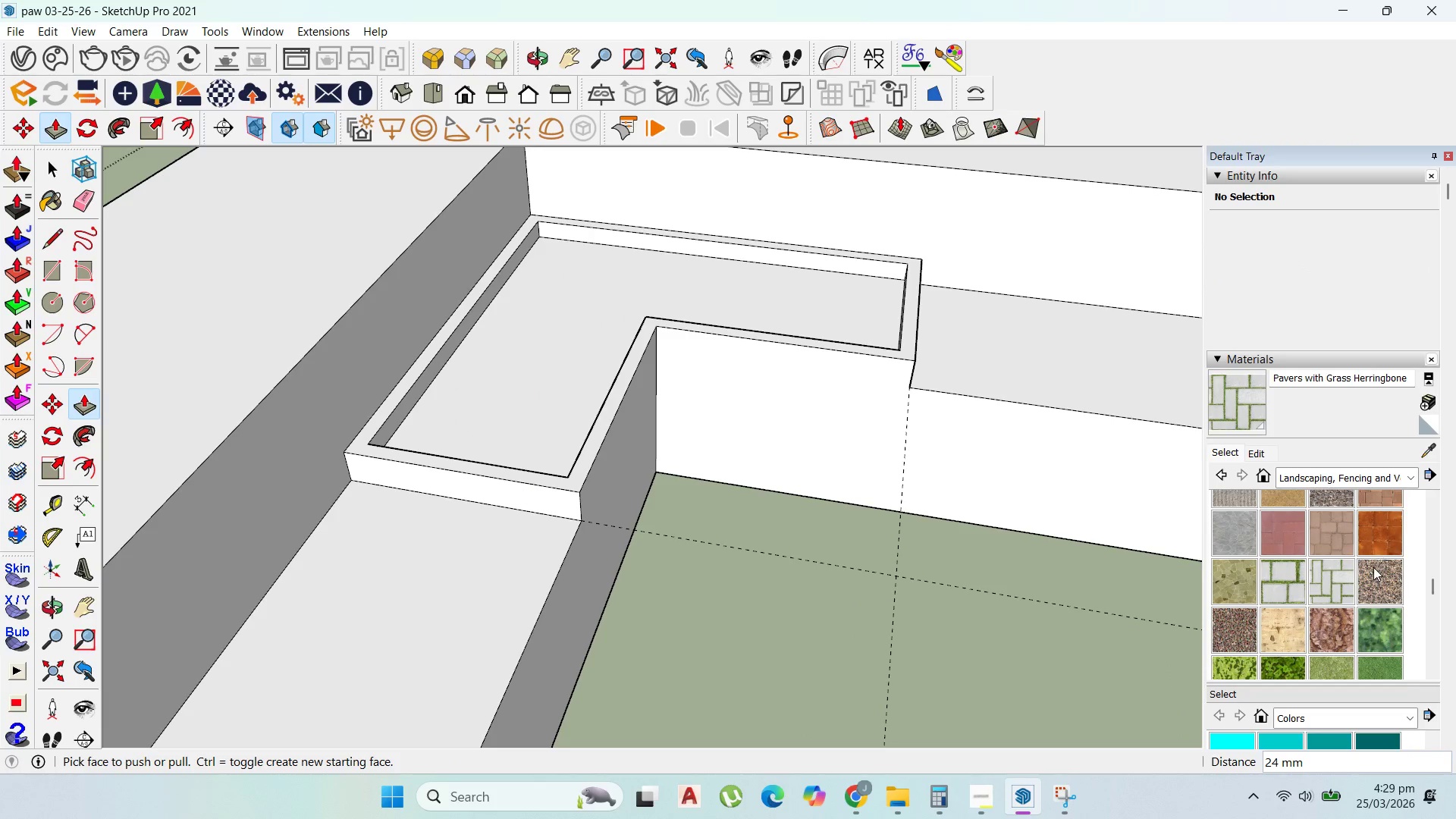 
scroll: coordinate [1373, 569], scroll_direction: up, amount: 2.0
 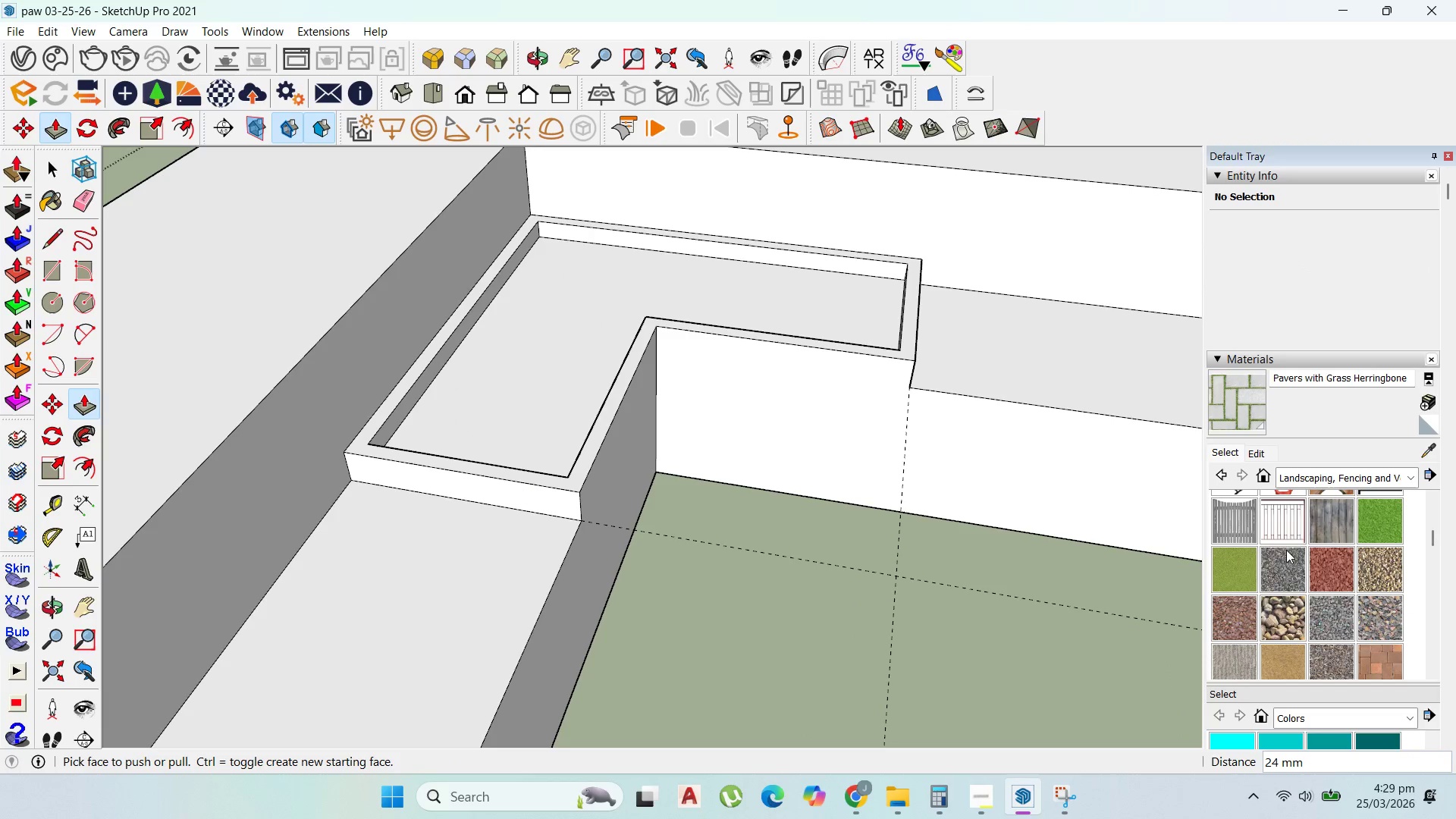 
left_click([1244, 560])
 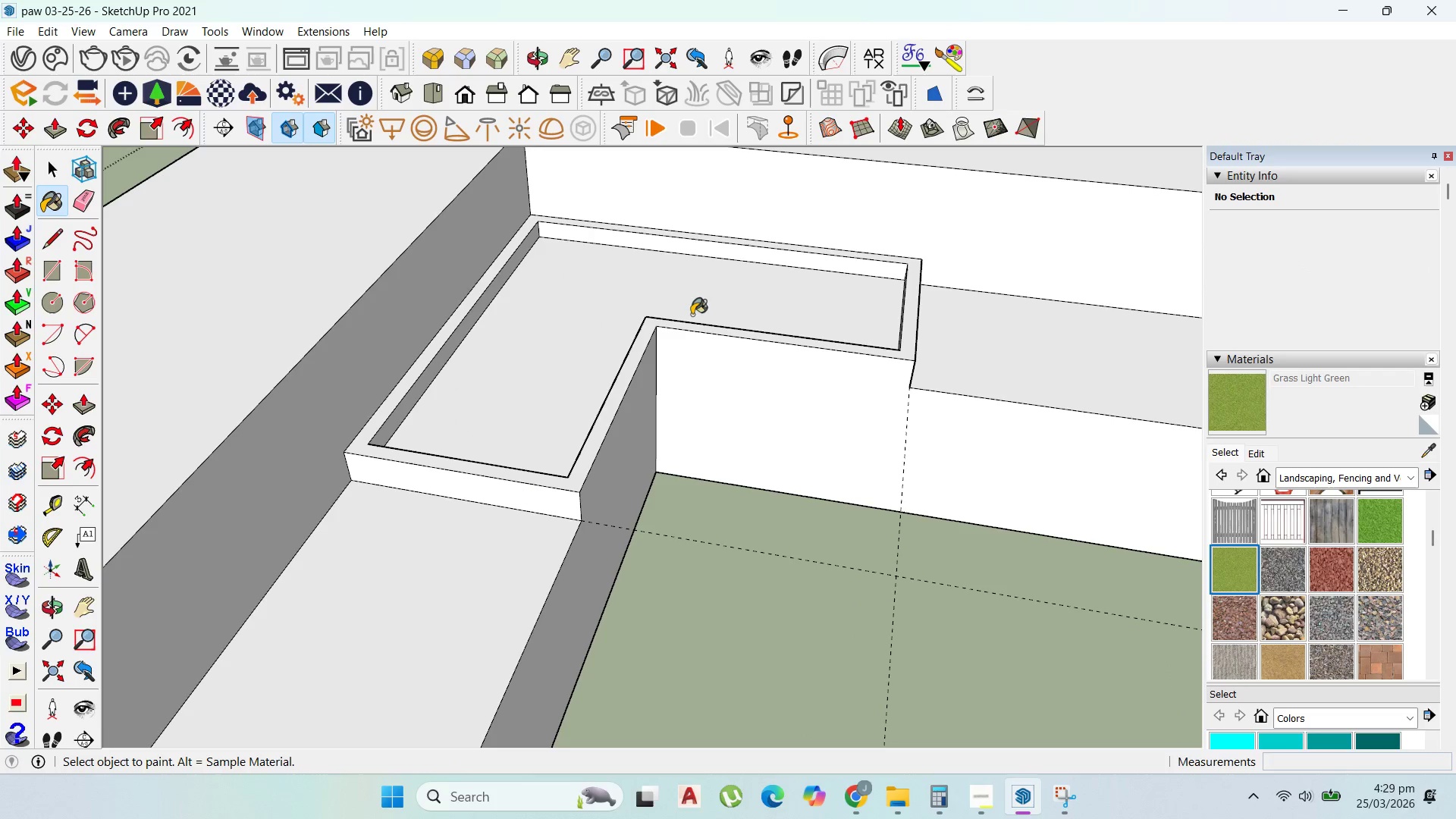 
left_click([691, 296])
 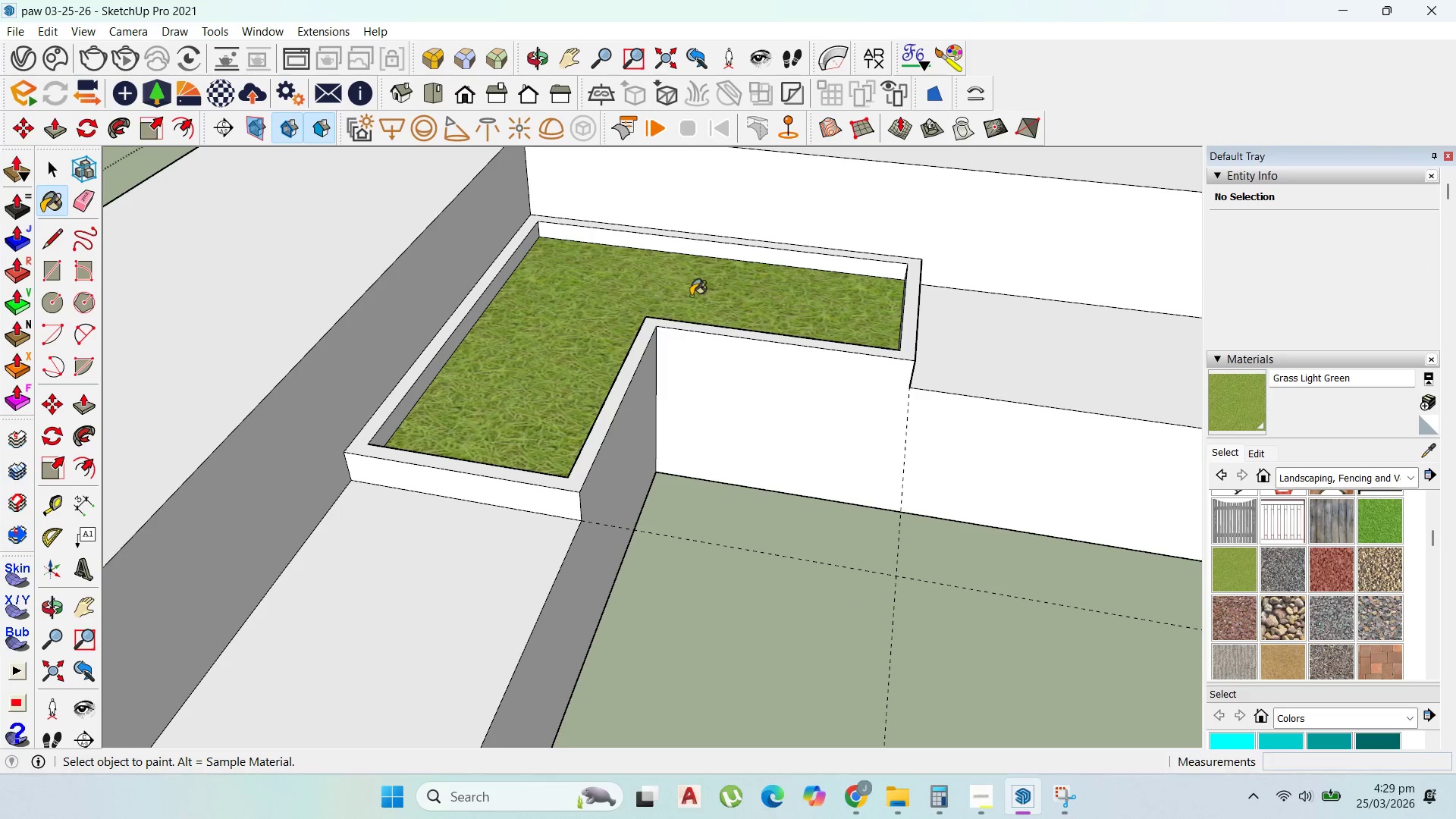 
scroll: coordinate [649, 335], scroll_direction: down, amount: 7.0
 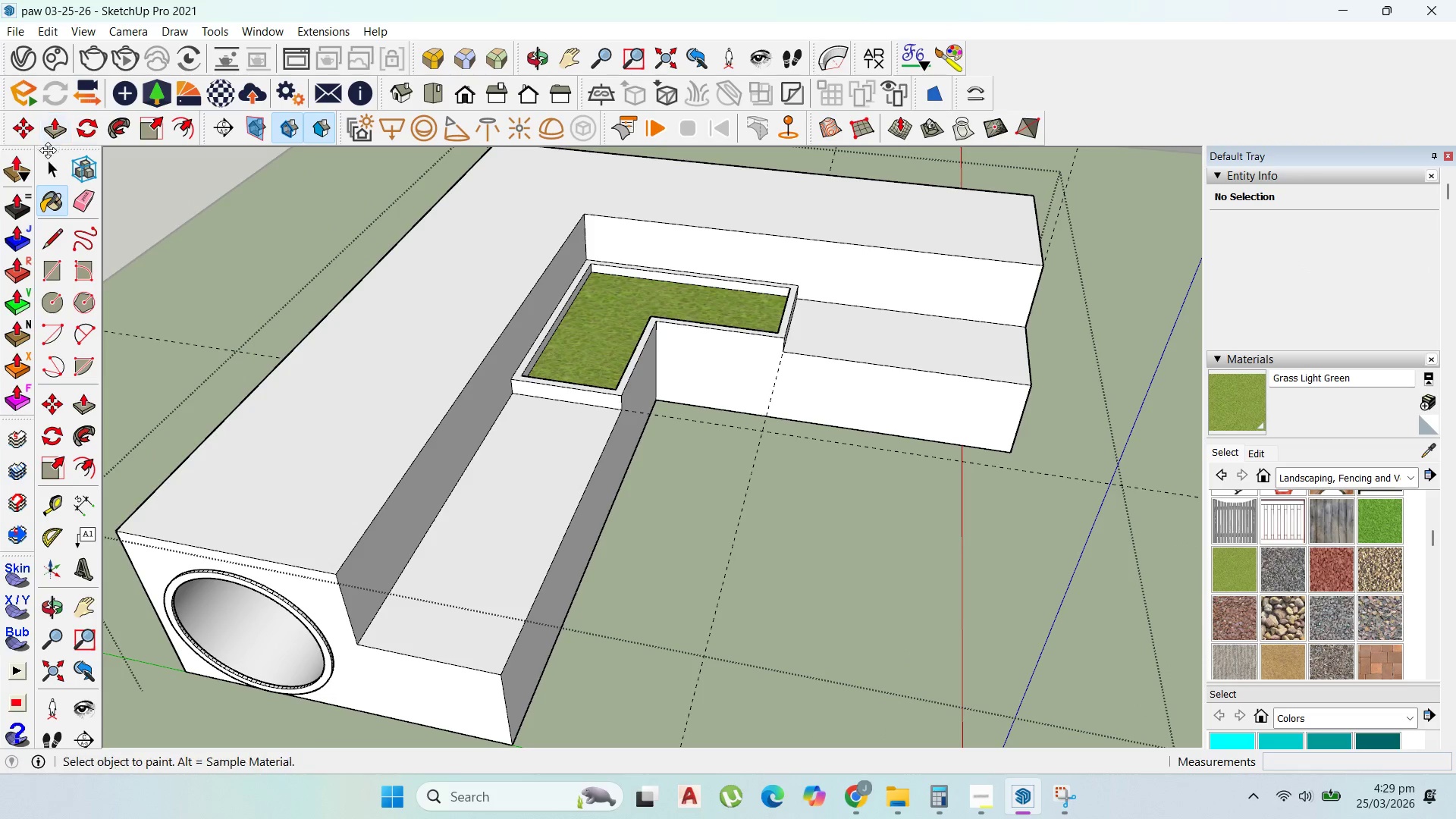 
left_click([52, 158])
 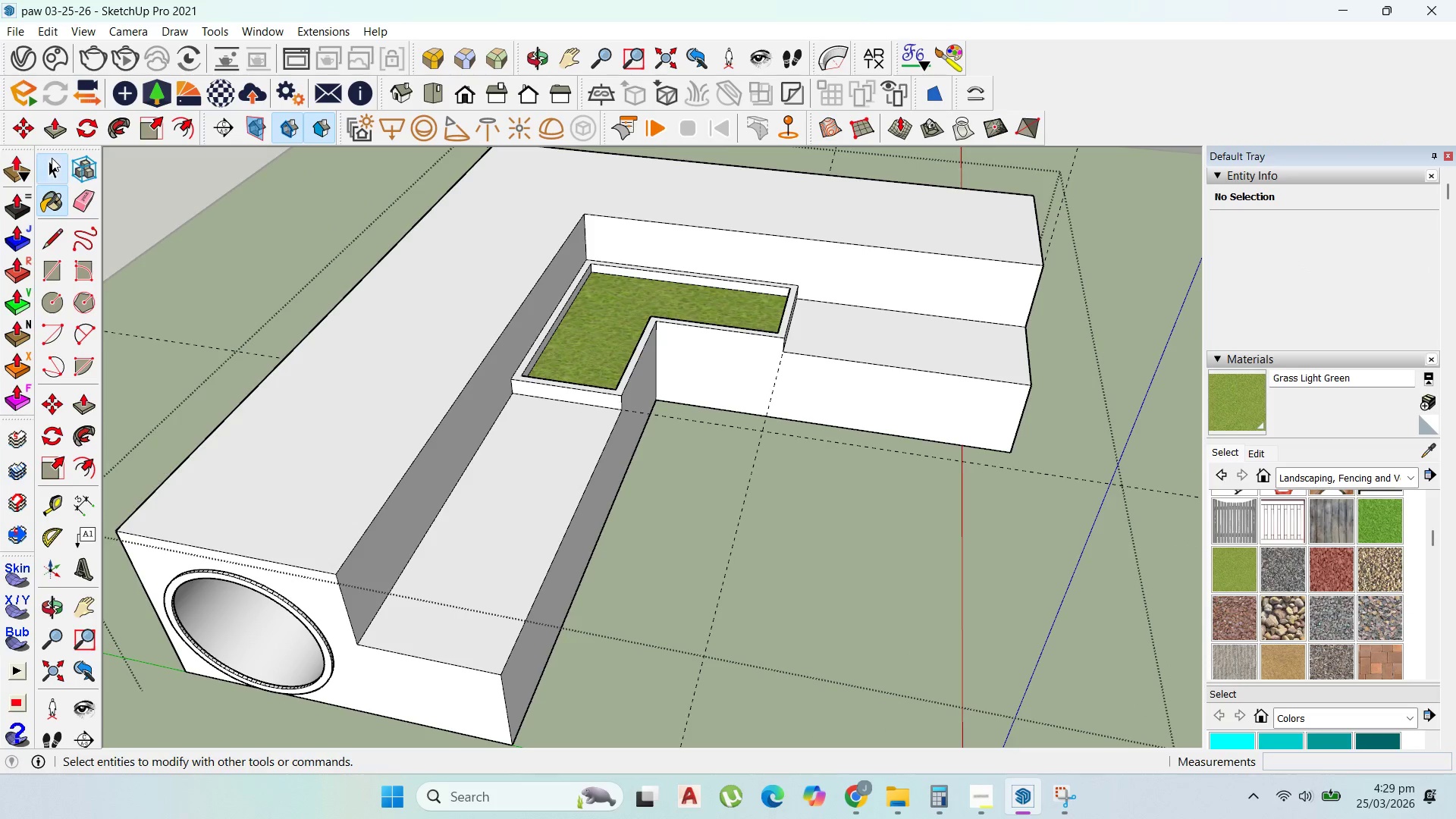 
key(Escape)
 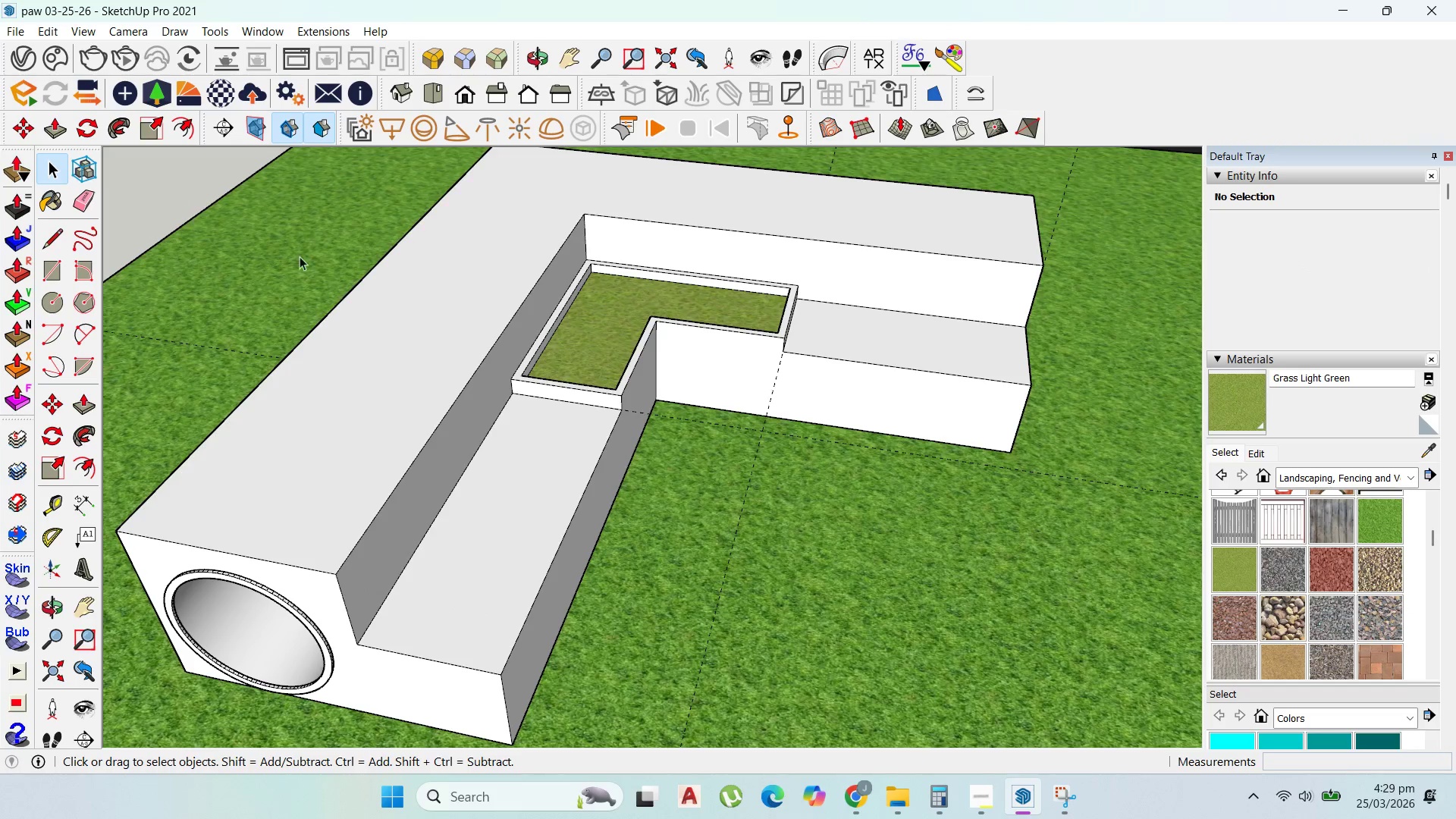 
key(Escape)
 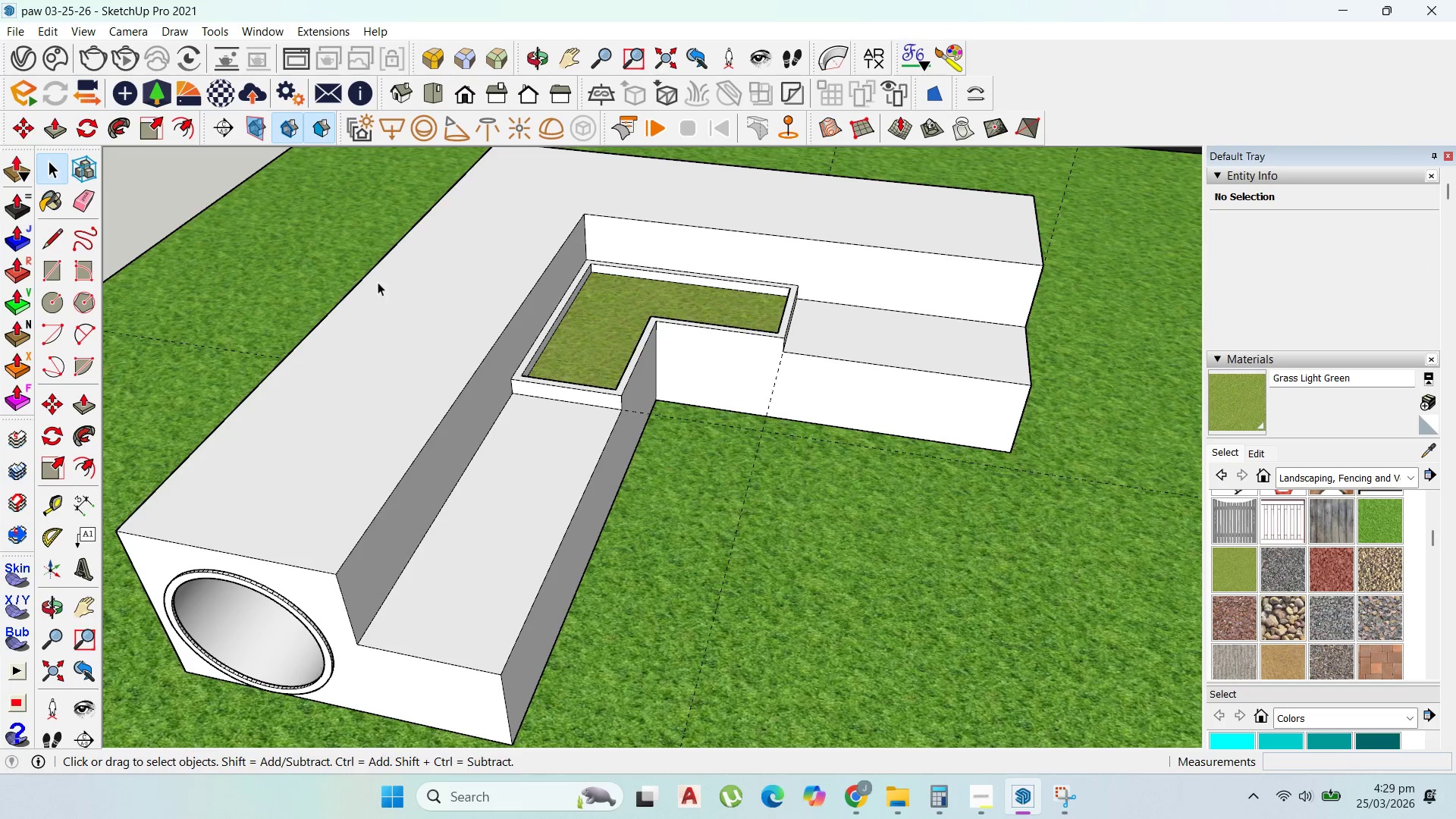 
scroll: coordinate [764, 397], scroll_direction: down, amount: 5.0
 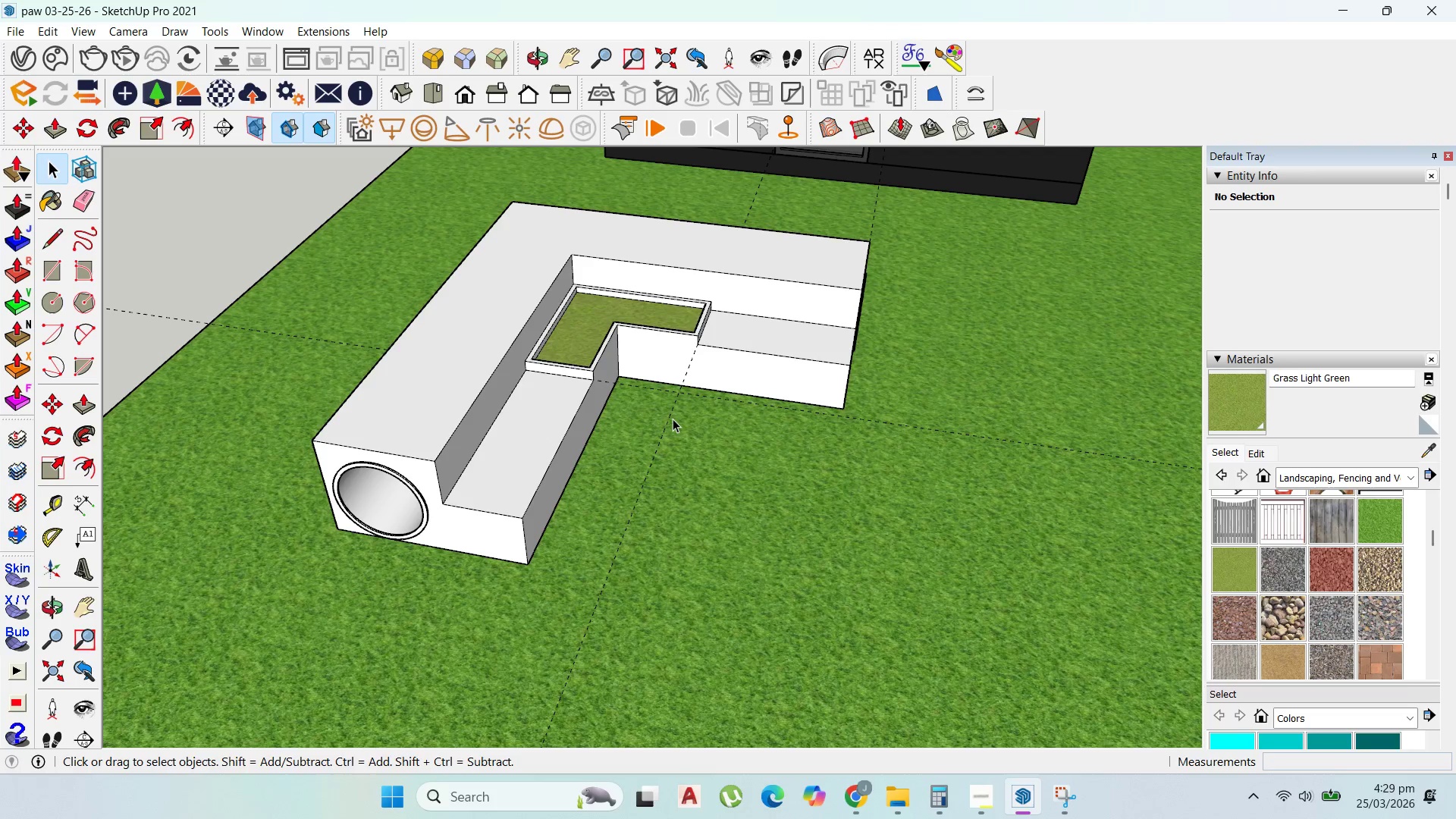 
double_click([670, 419])
 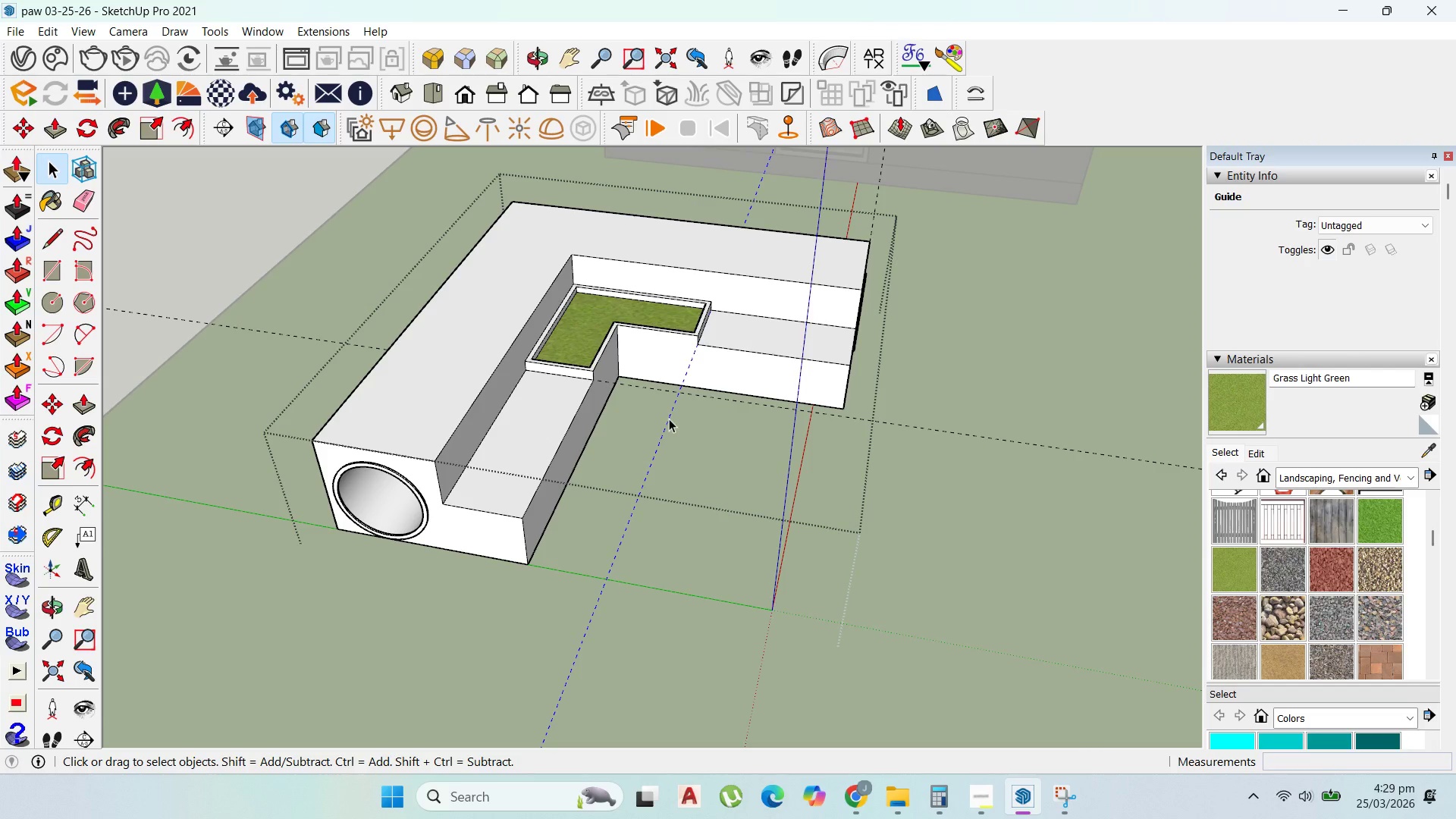 
key(Delete)
 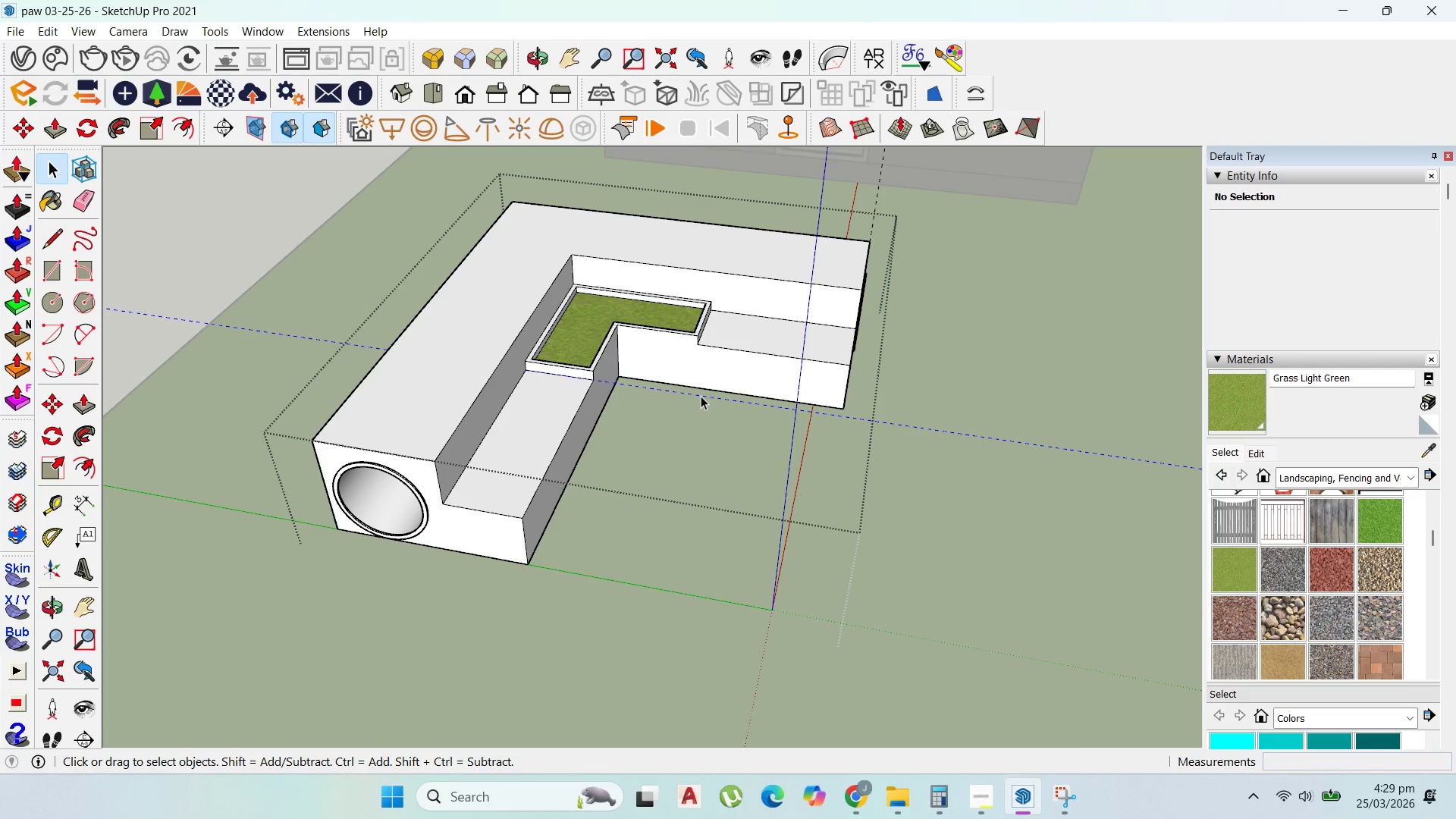 
key(Delete)
 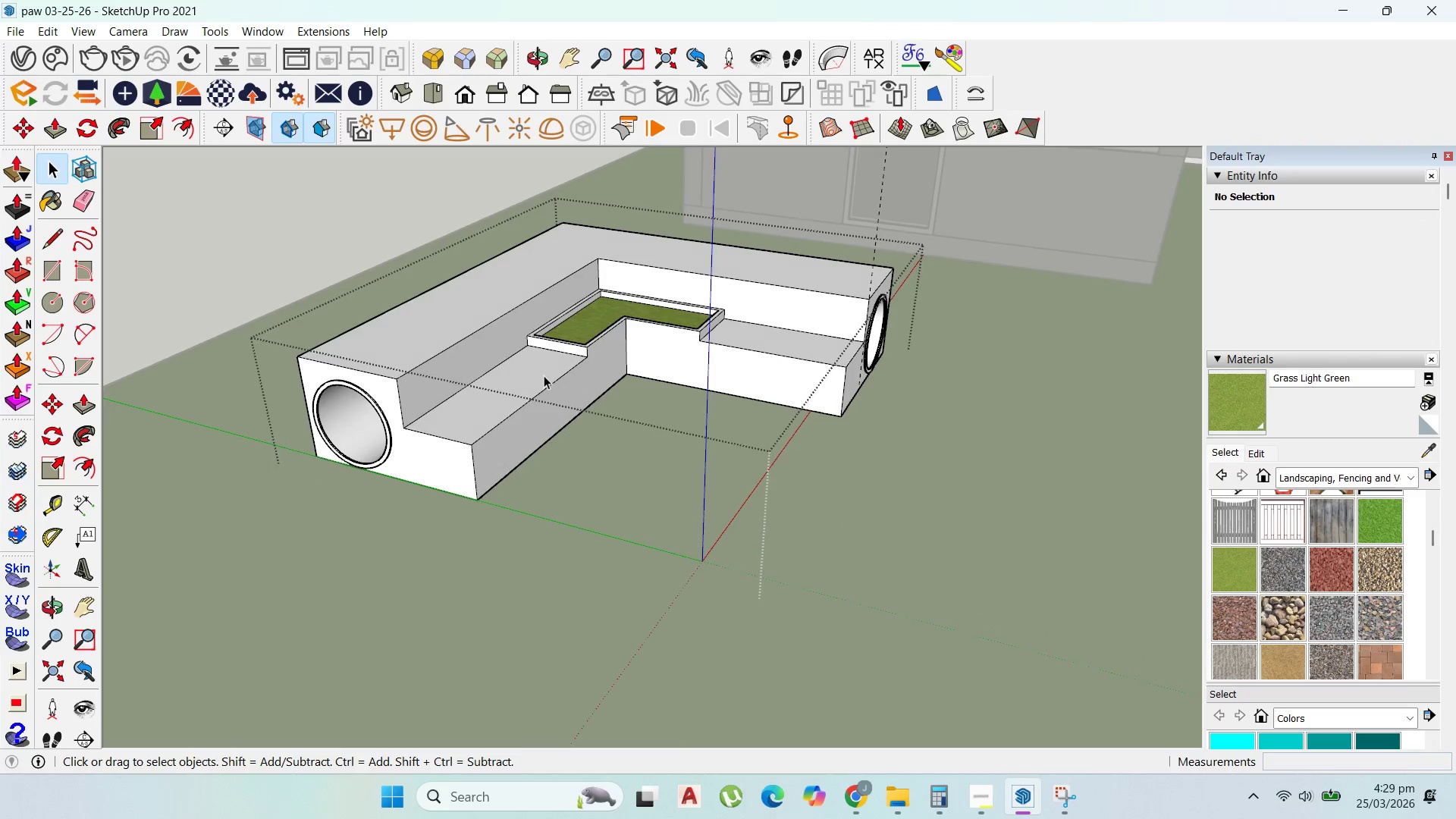 
double_click([542, 375])
 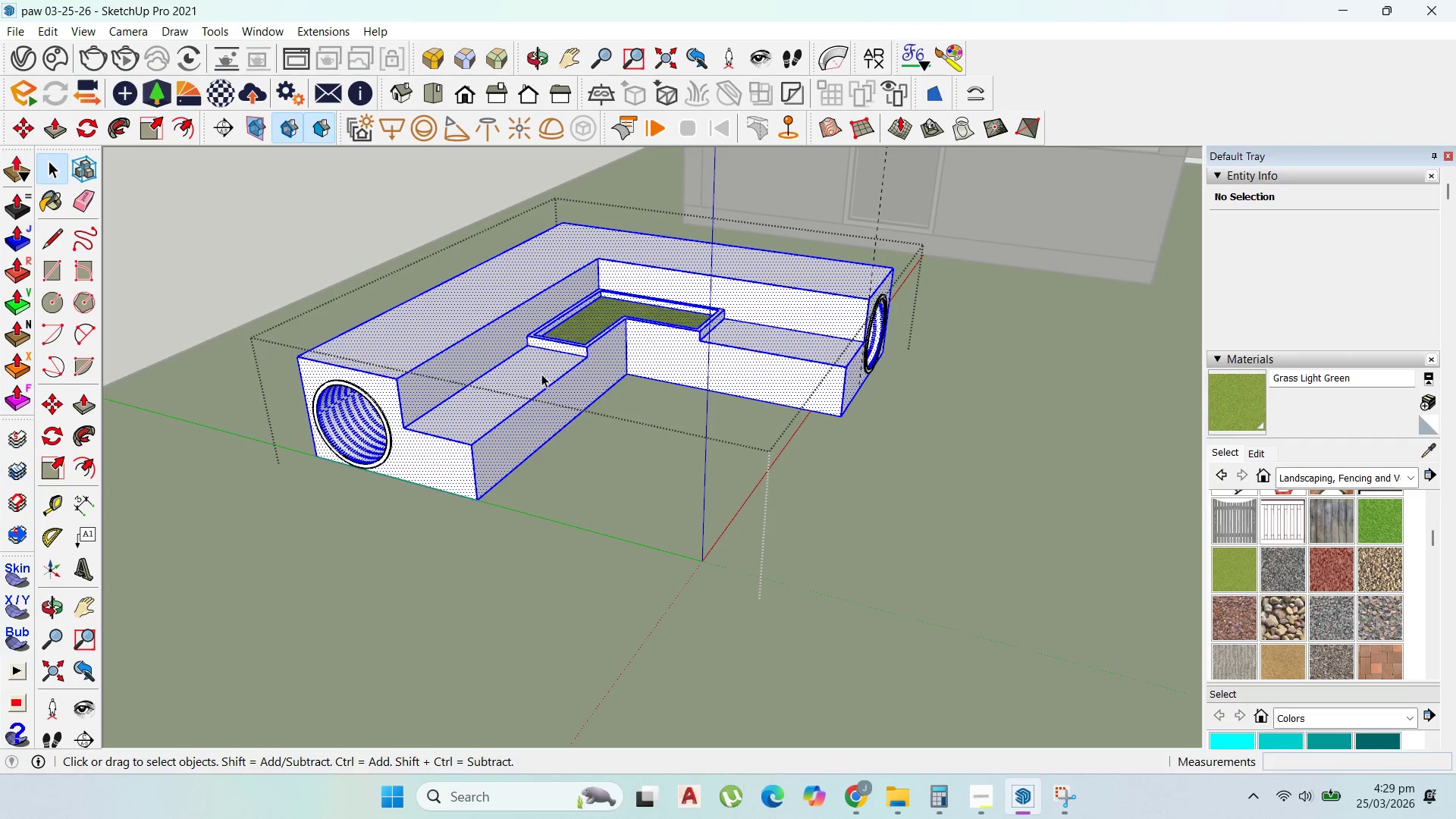 
scroll: coordinate [596, 362], scroll_direction: up, amount: 6.0
 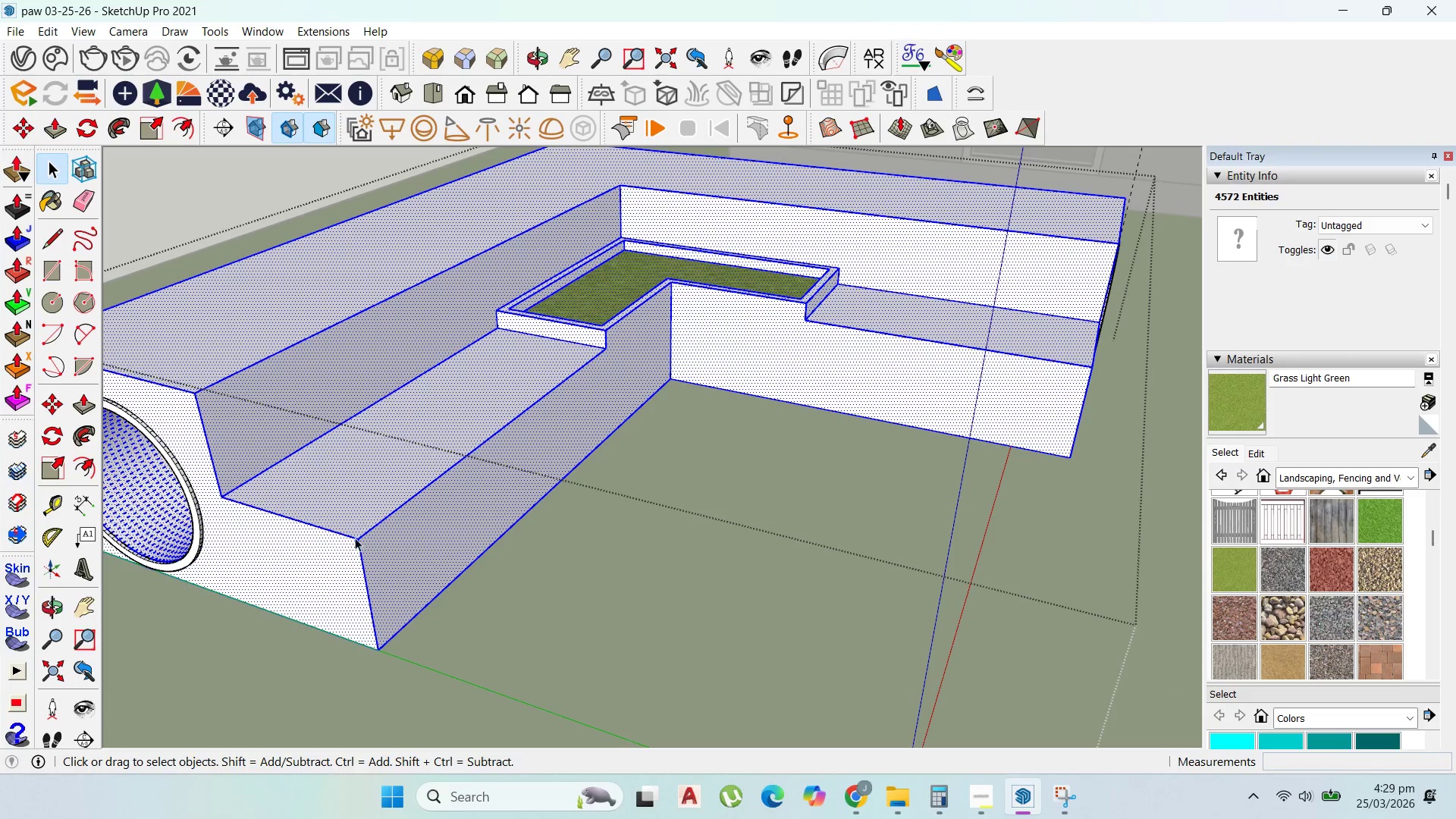 
left_click([360, 554])
 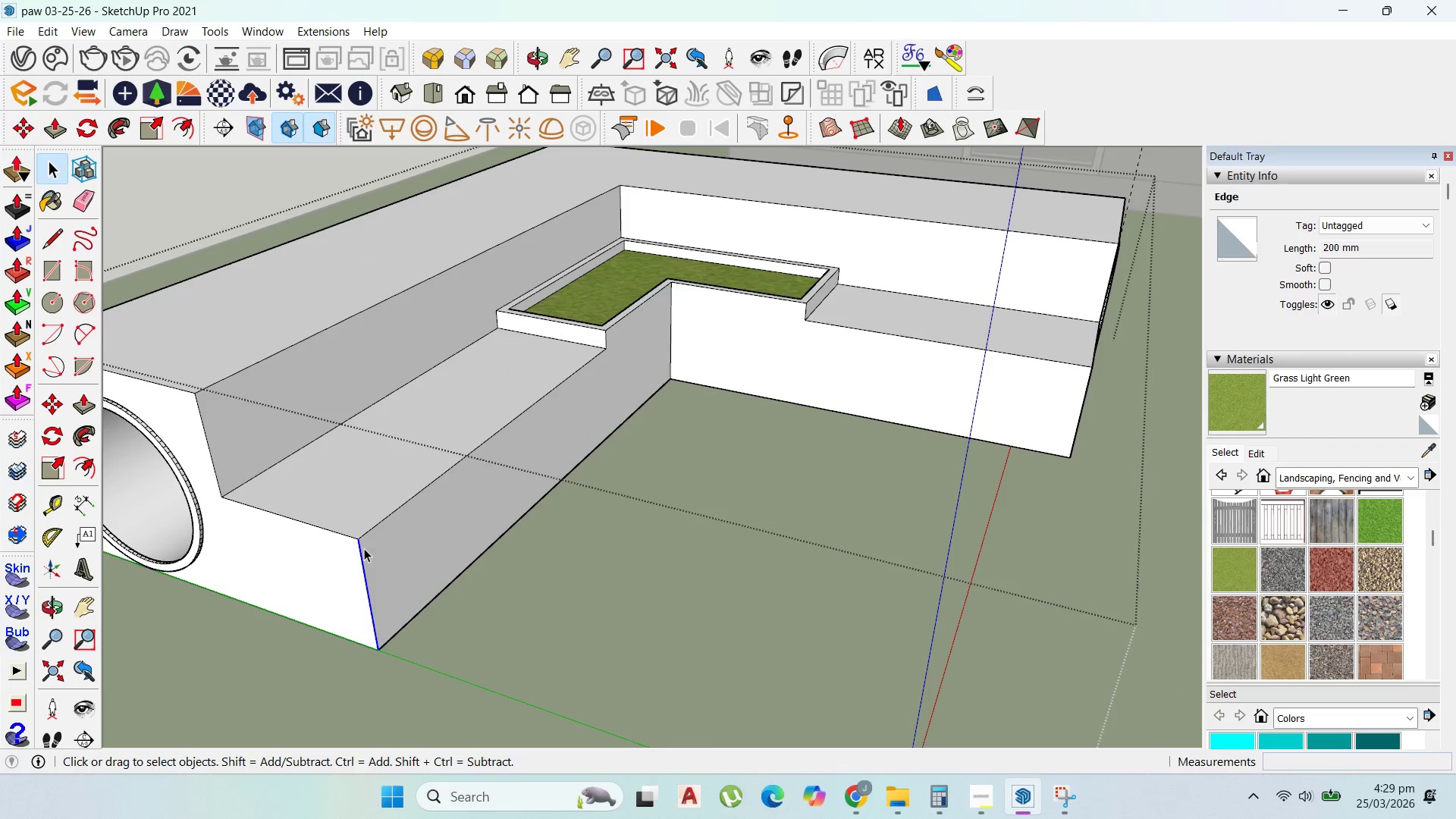 
key(M)
 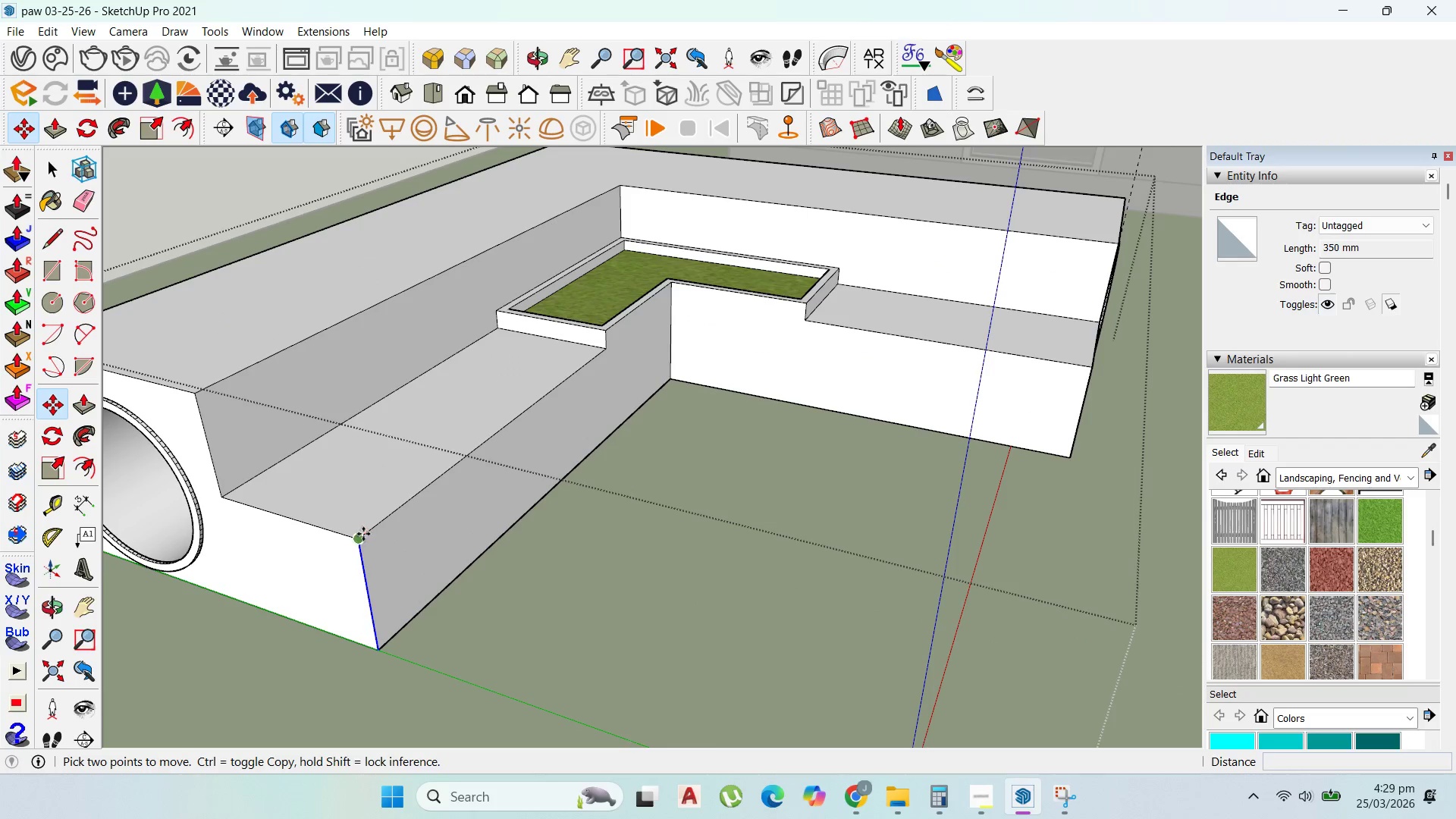 
left_click([361, 535])
 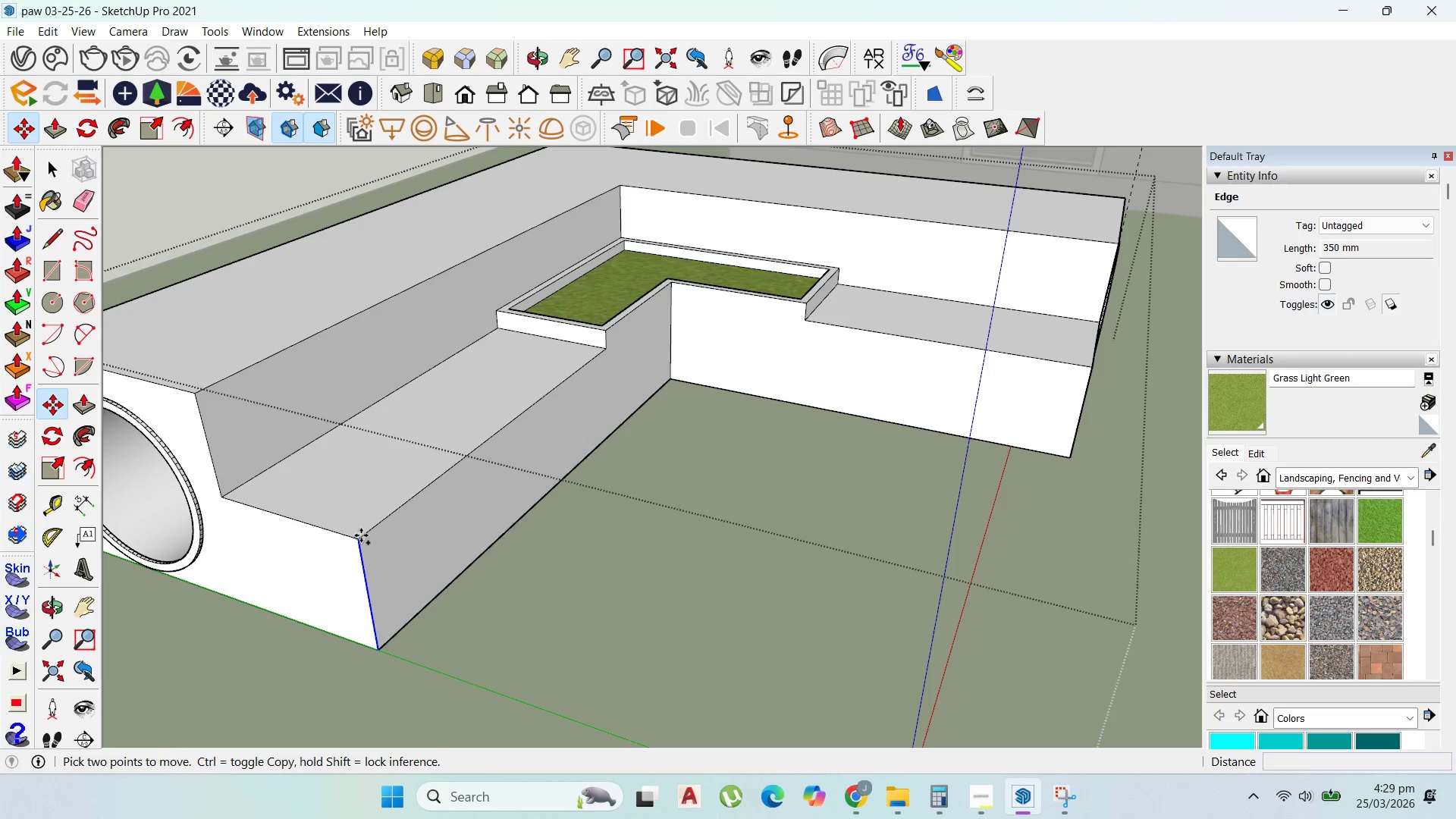 
key(Control+ControlLeft)
 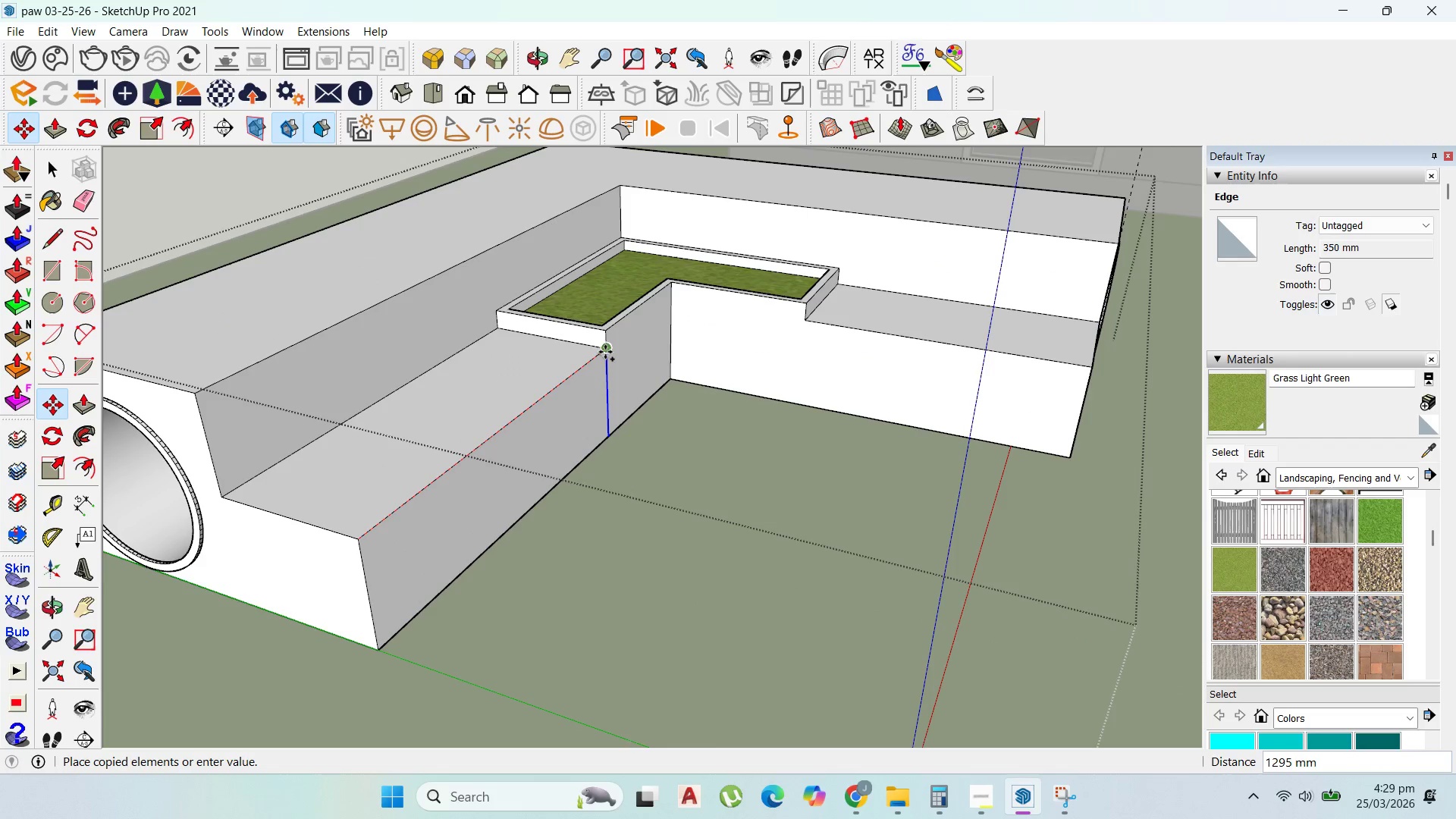 
left_click([608, 349])
 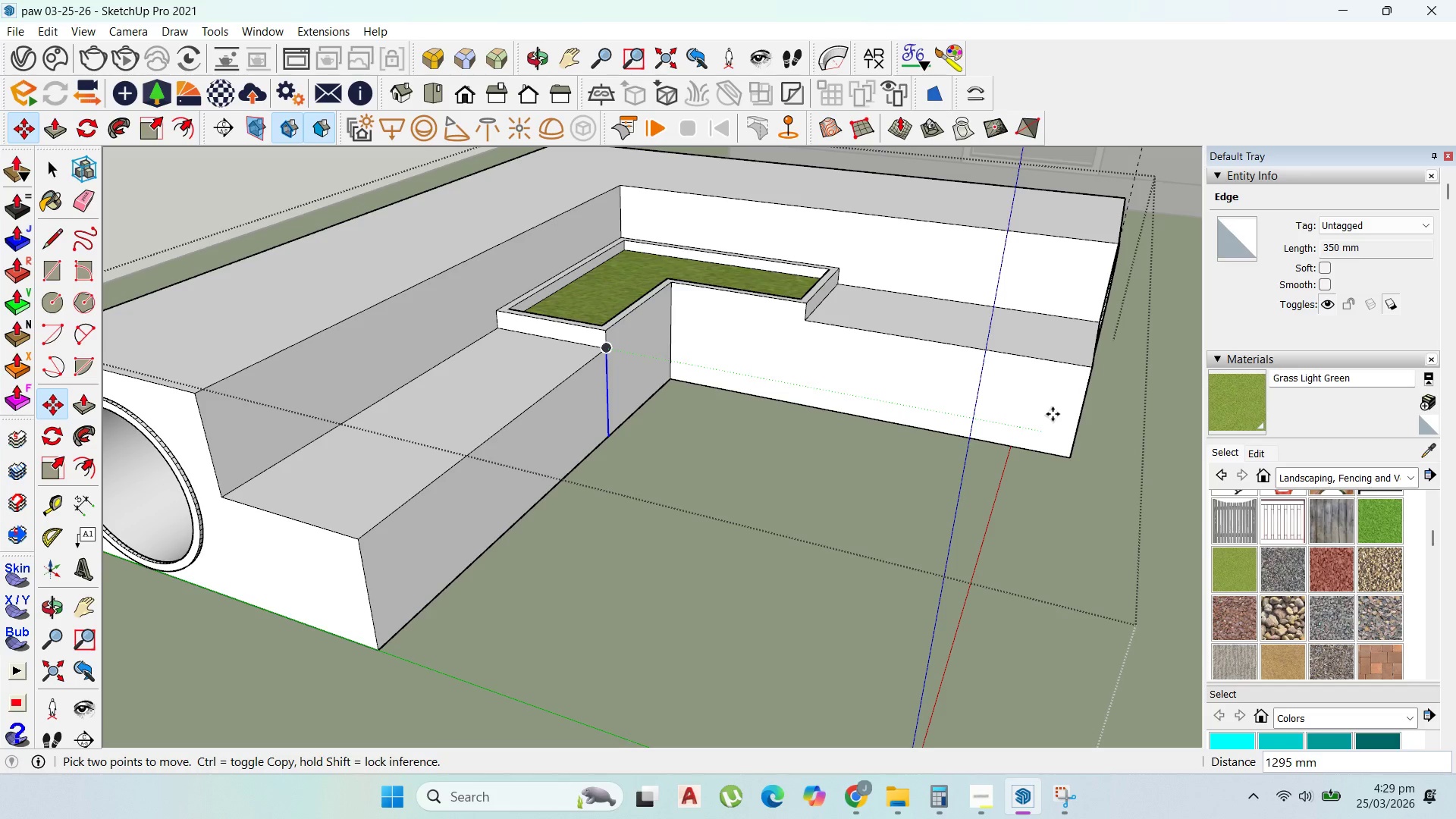 
key(Escape)
 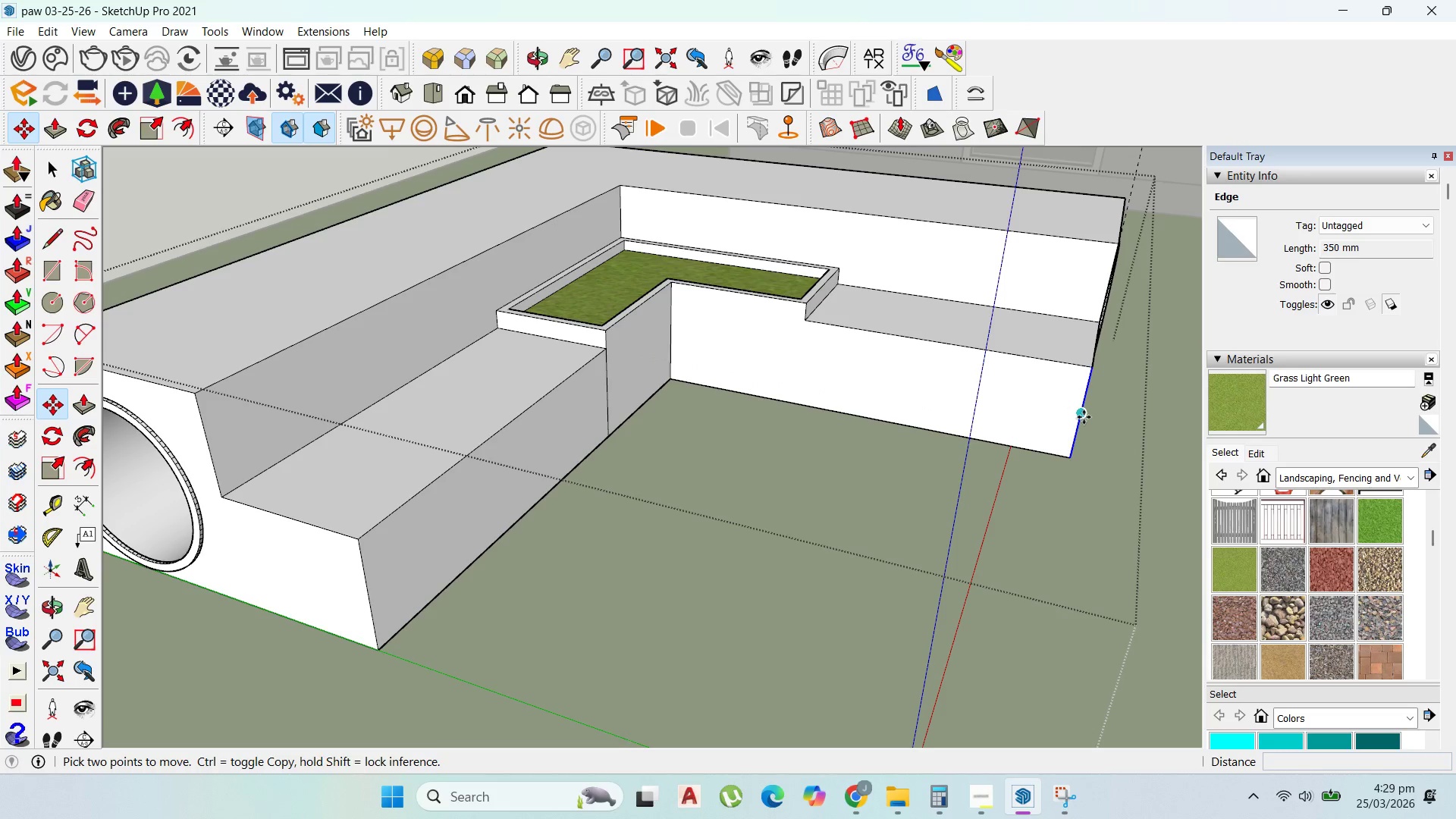 
left_click([1084, 417])
 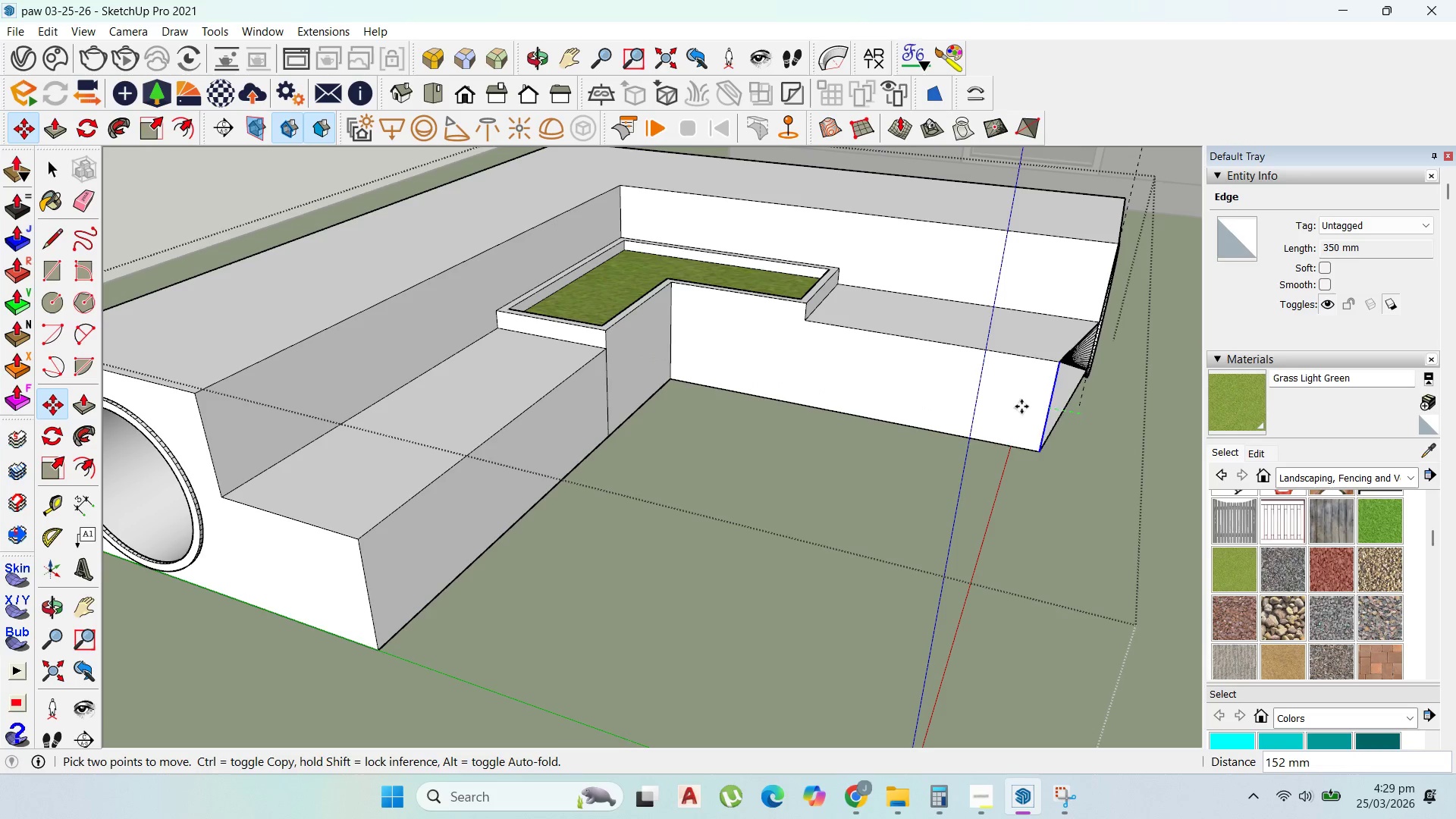 
key(Control+ControlLeft)
 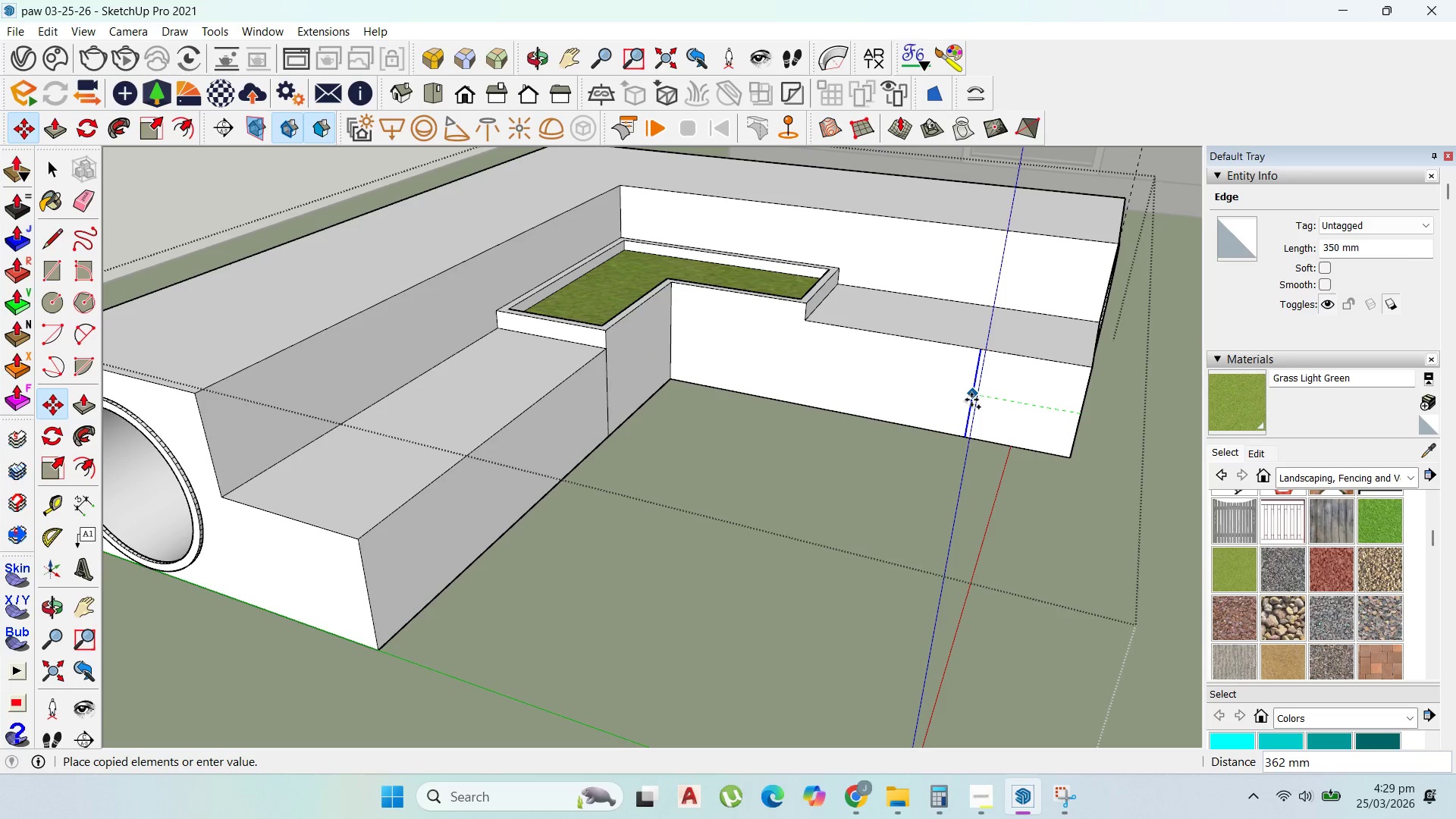 
hold_key(key=ShiftLeft, duration=1.06)
left_click([808, 325])
 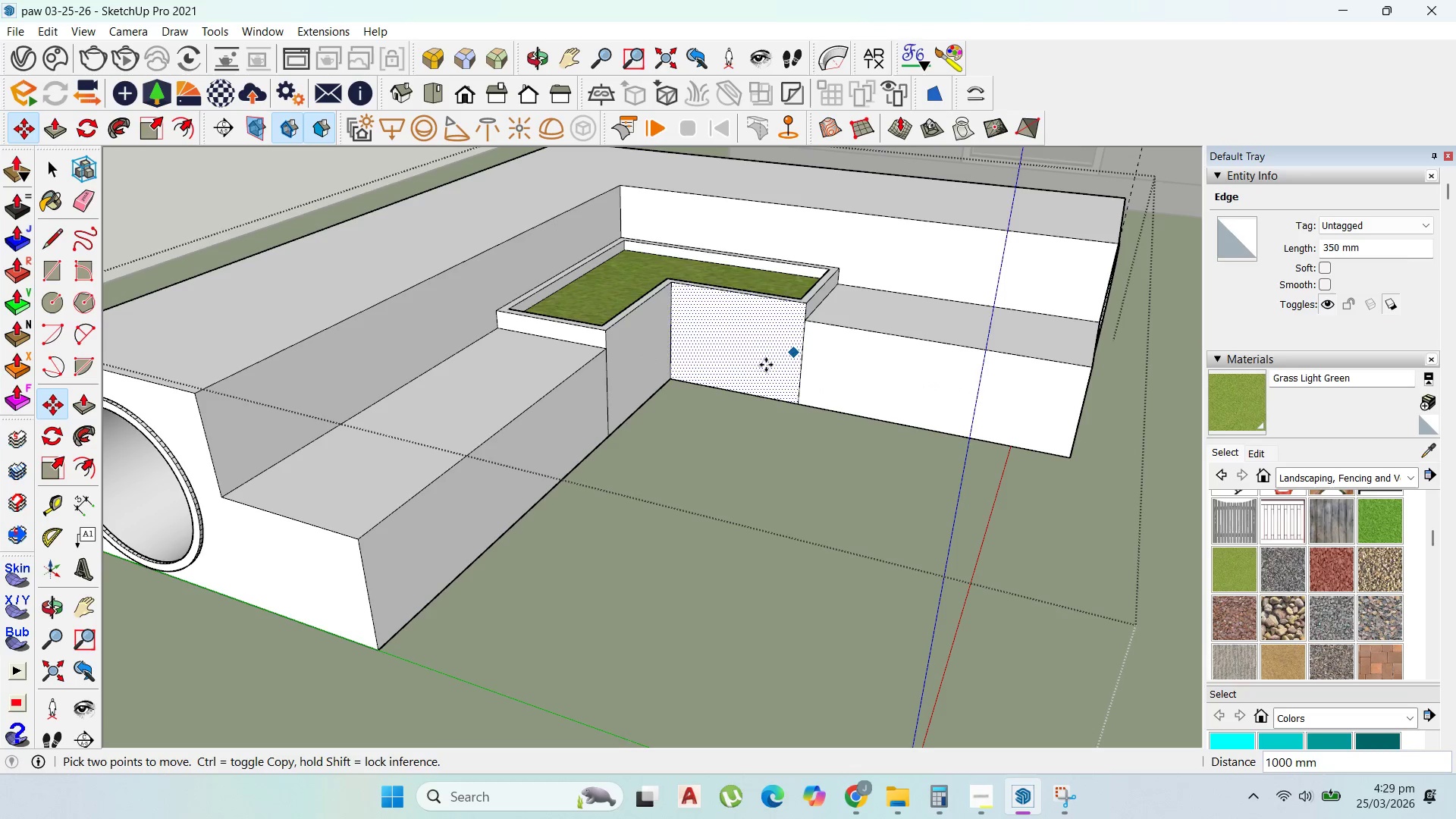 
scroll: coordinate [771, 428], scroll_direction: down, amount: 5.0
 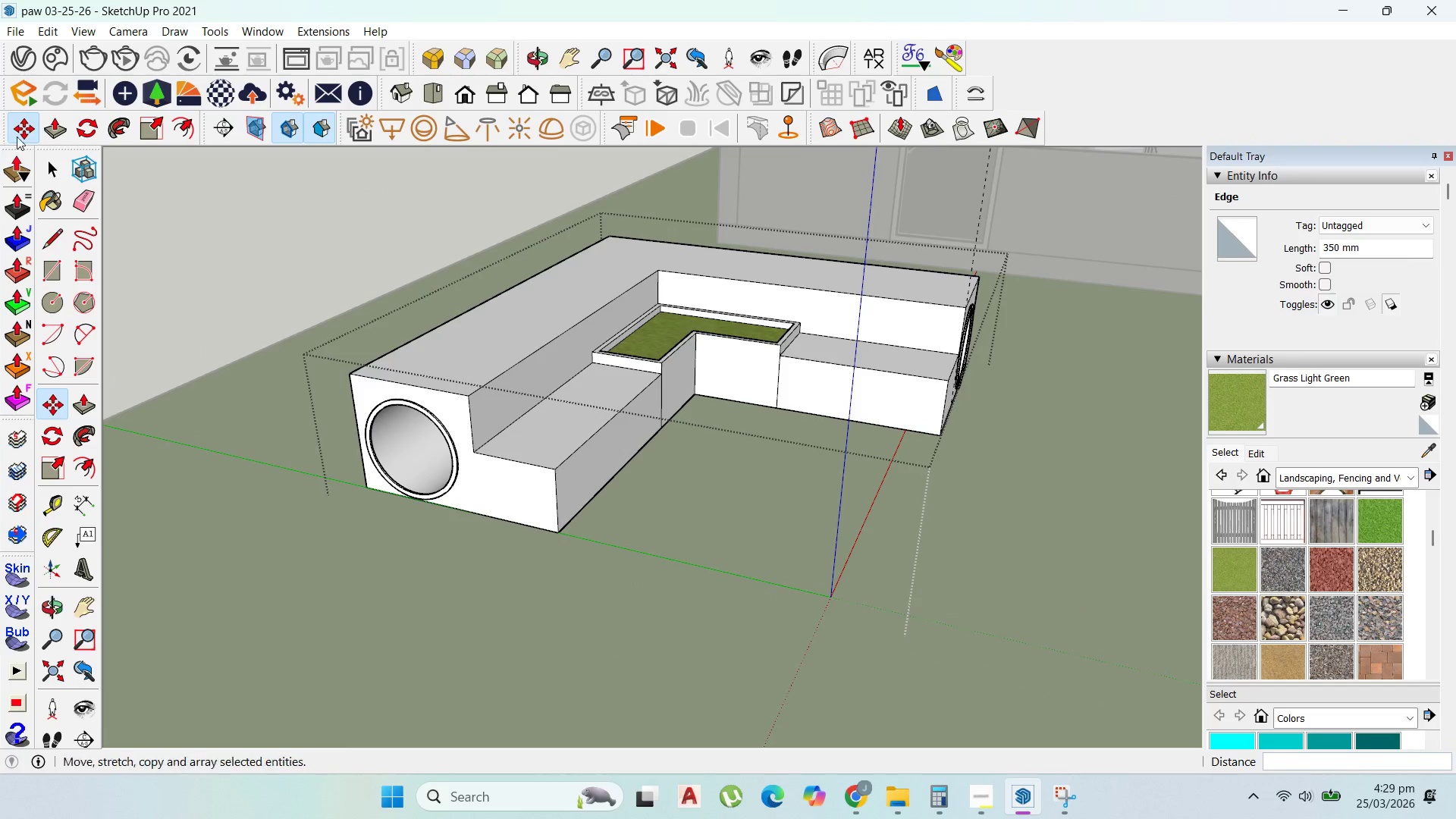 
left_click_drag(start_coordinate=[51, 165], to_coordinate=[58, 165])
 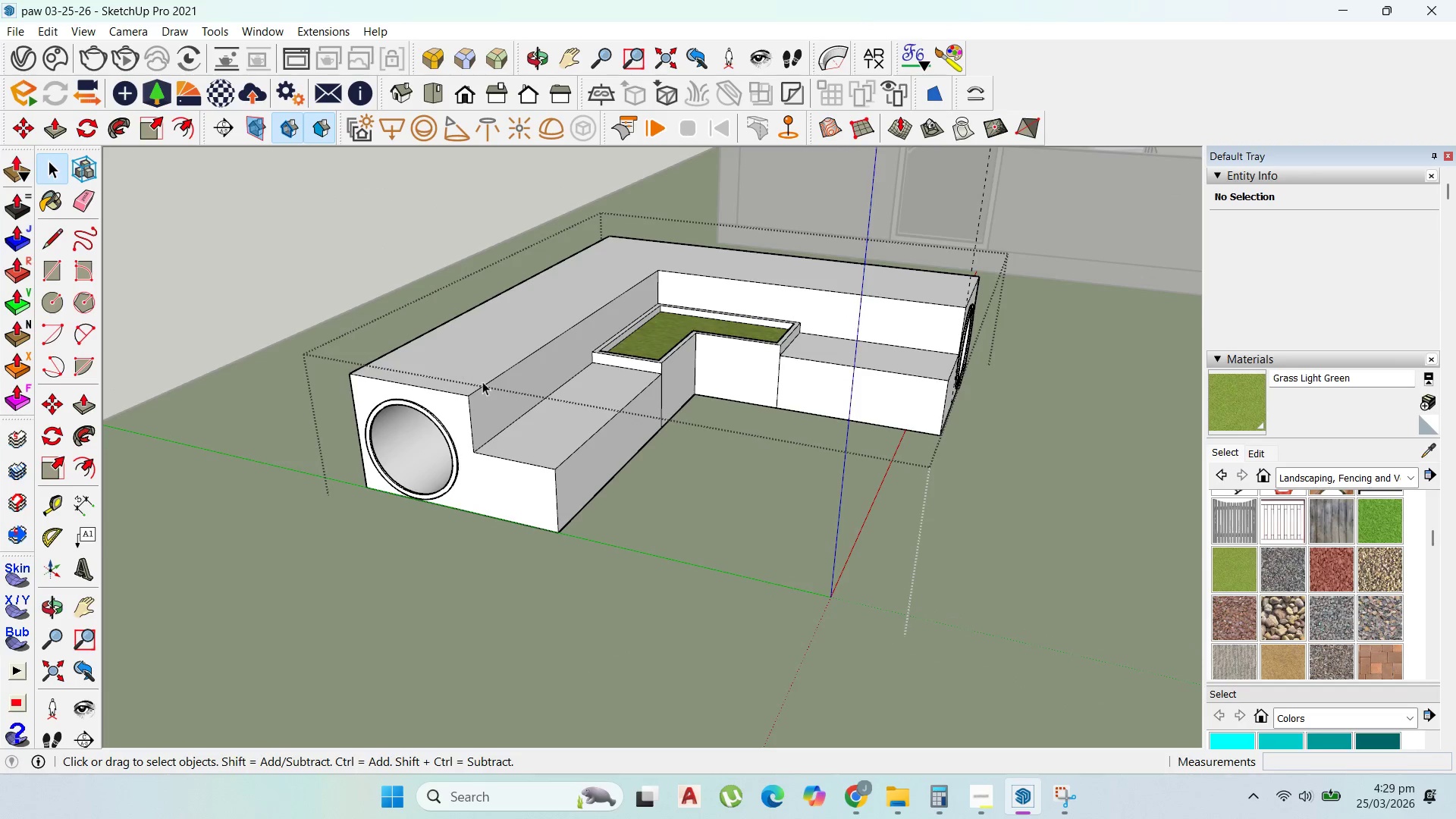 
scroll: coordinate [484, 510], scroll_direction: down, amount: 5.0
 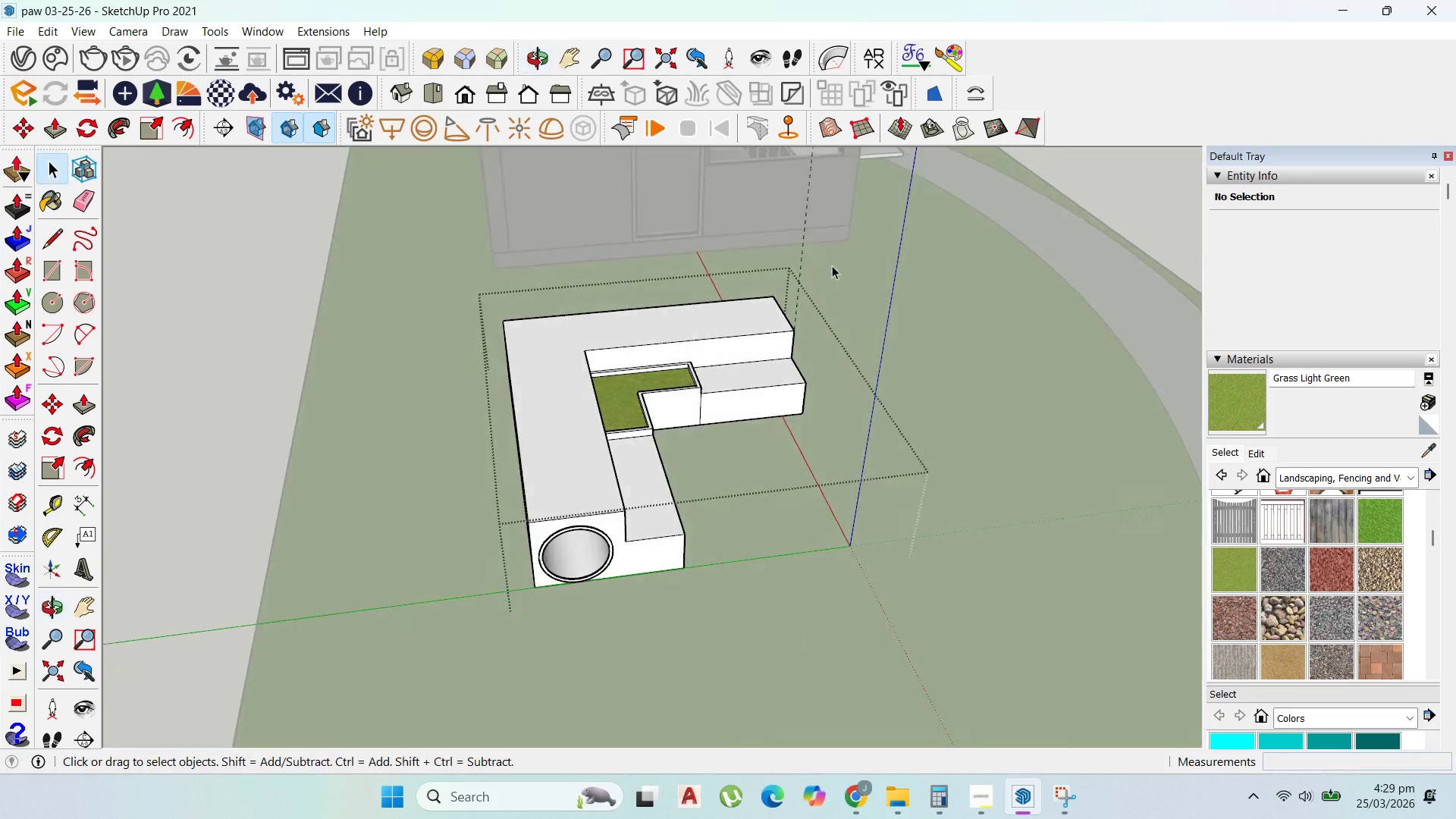 
double_click([808, 228])
 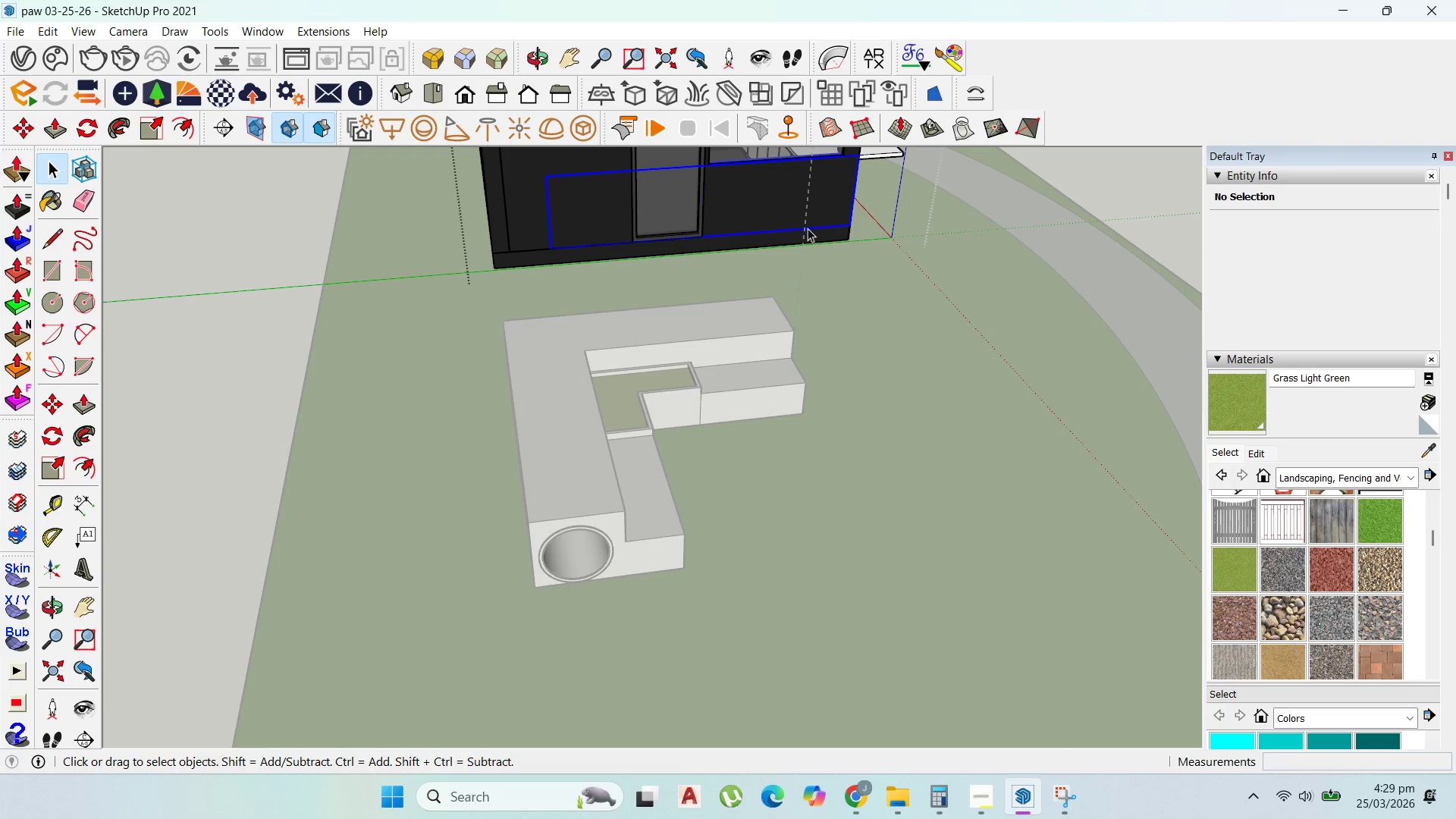 
triple_click([808, 228])
 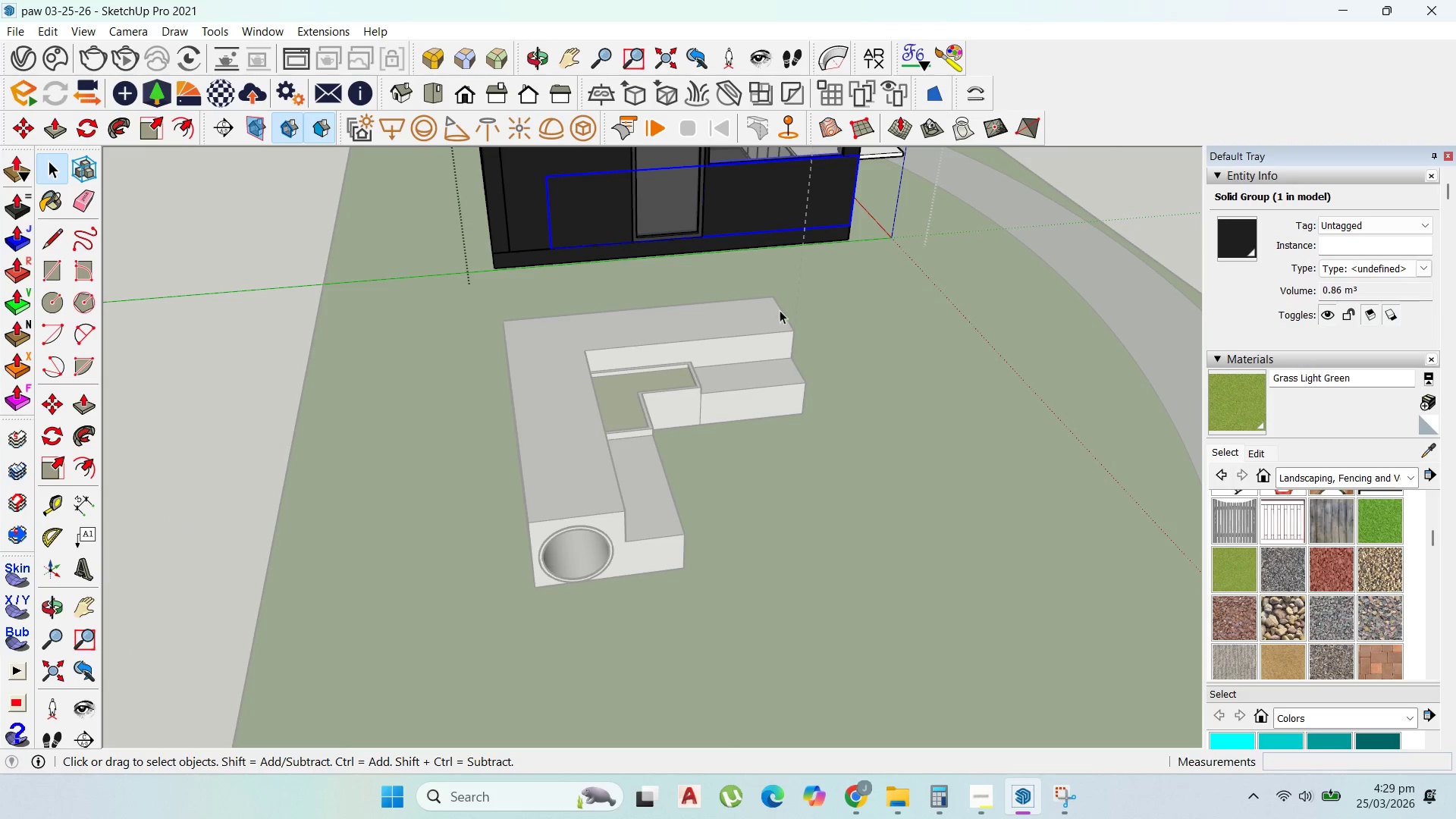 
double_click([779, 311])
 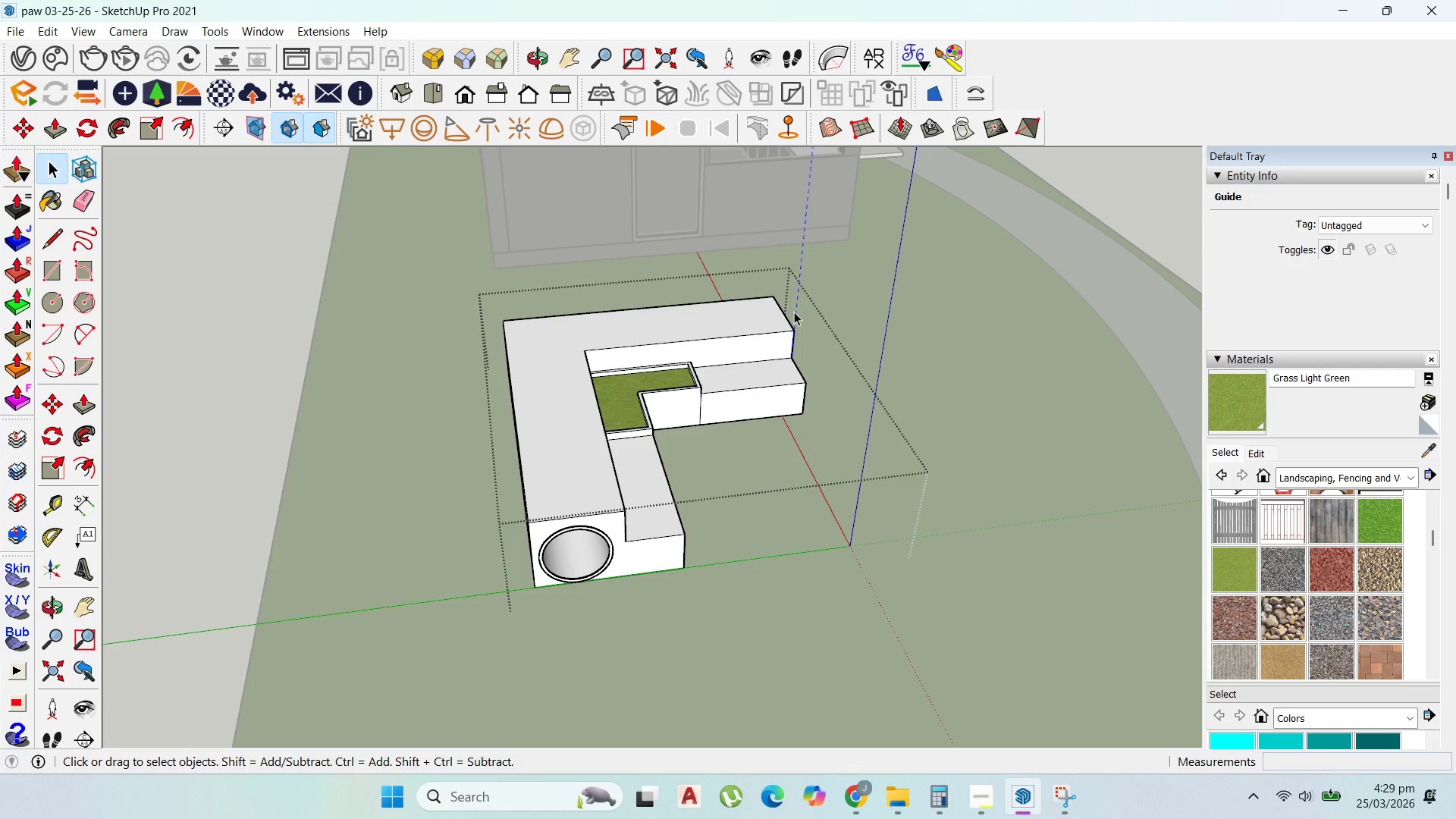 
key(Delete)
 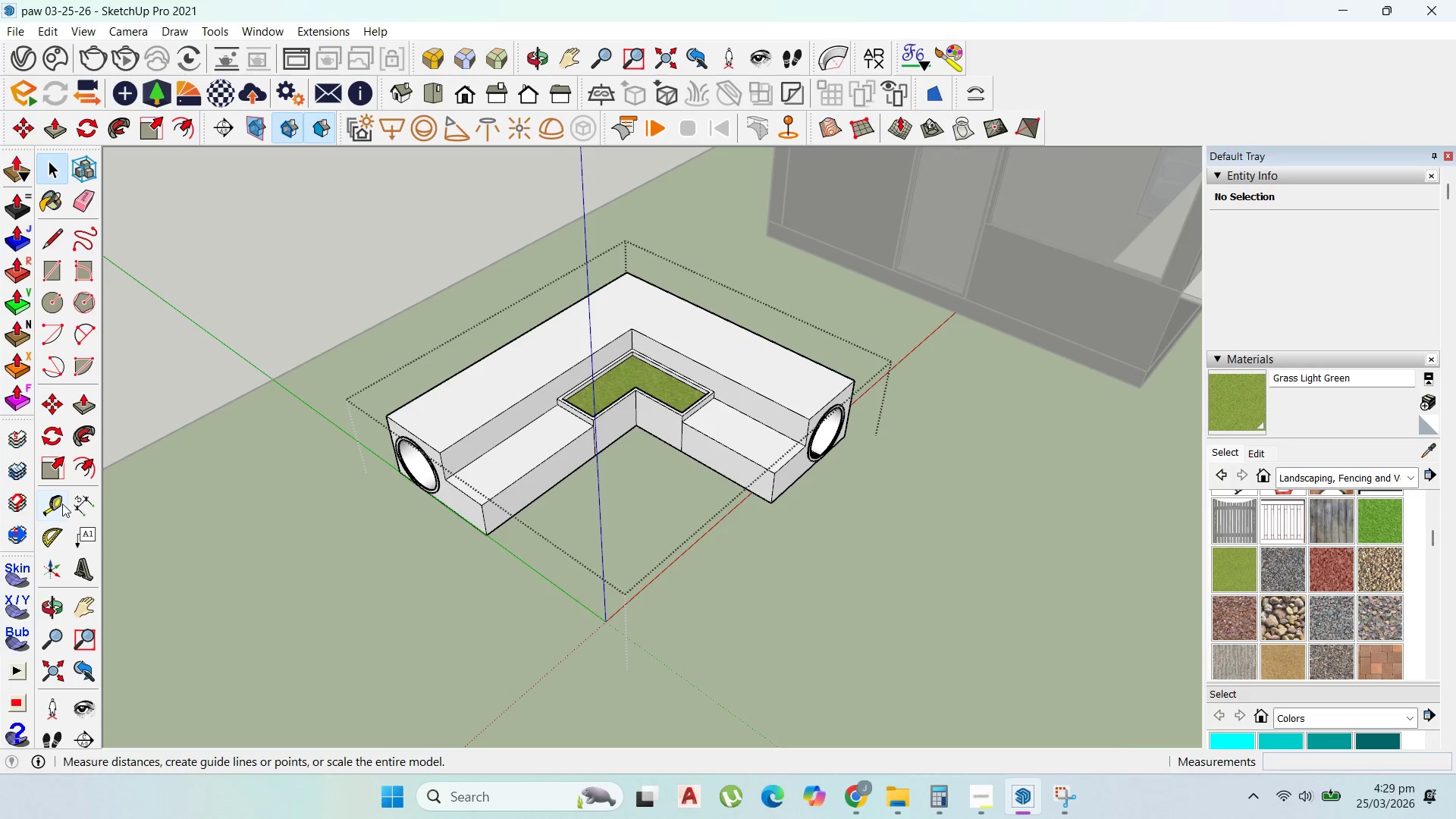 
left_click([63, 504])
 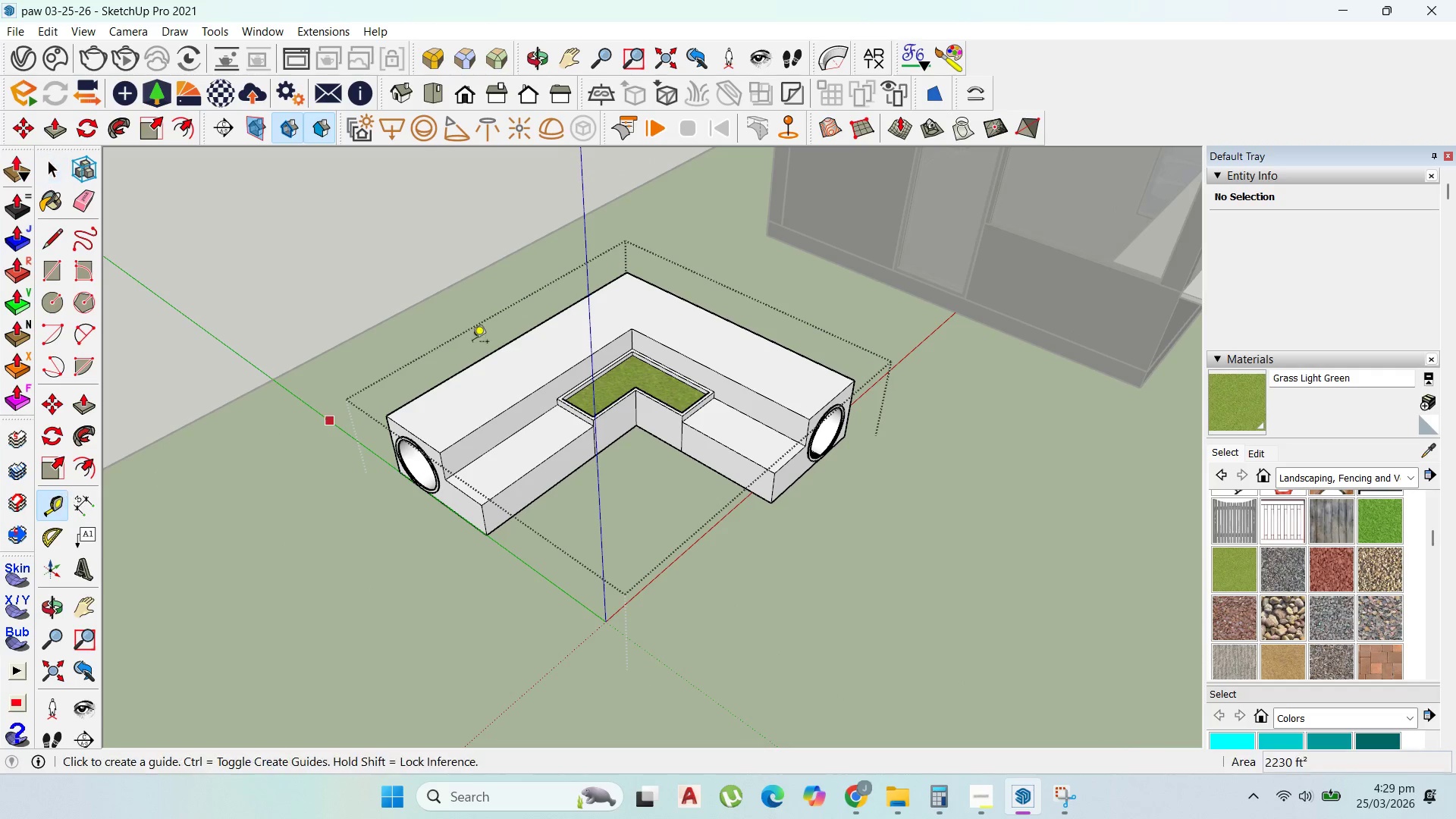 
scroll: coordinate [666, 314], scroll_direction: up, amount: 4.0
 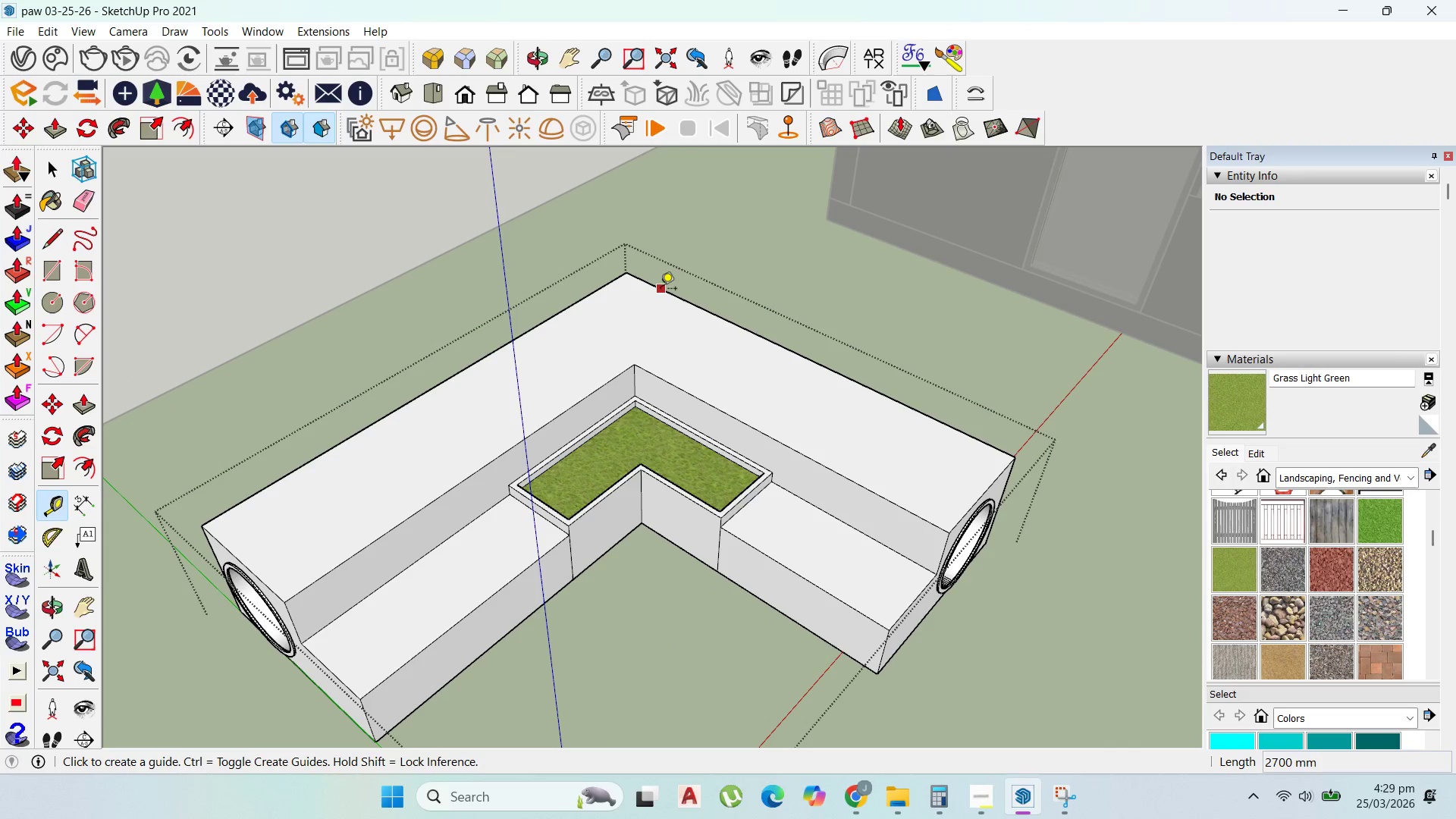 
left_click_drag(start_coordinate=[661, 290], to_coordinate=[656, 289])
 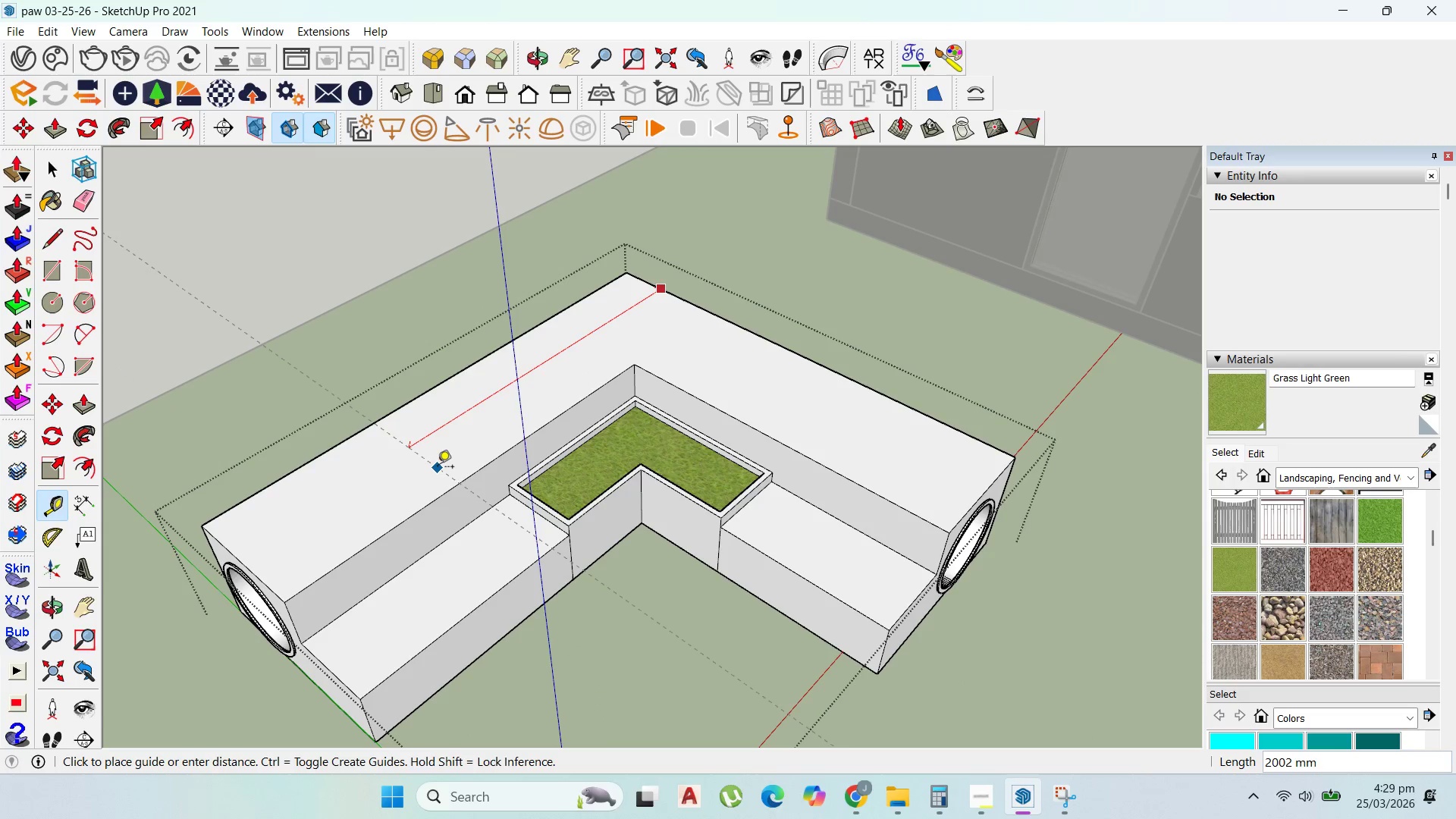 
type(2000)
 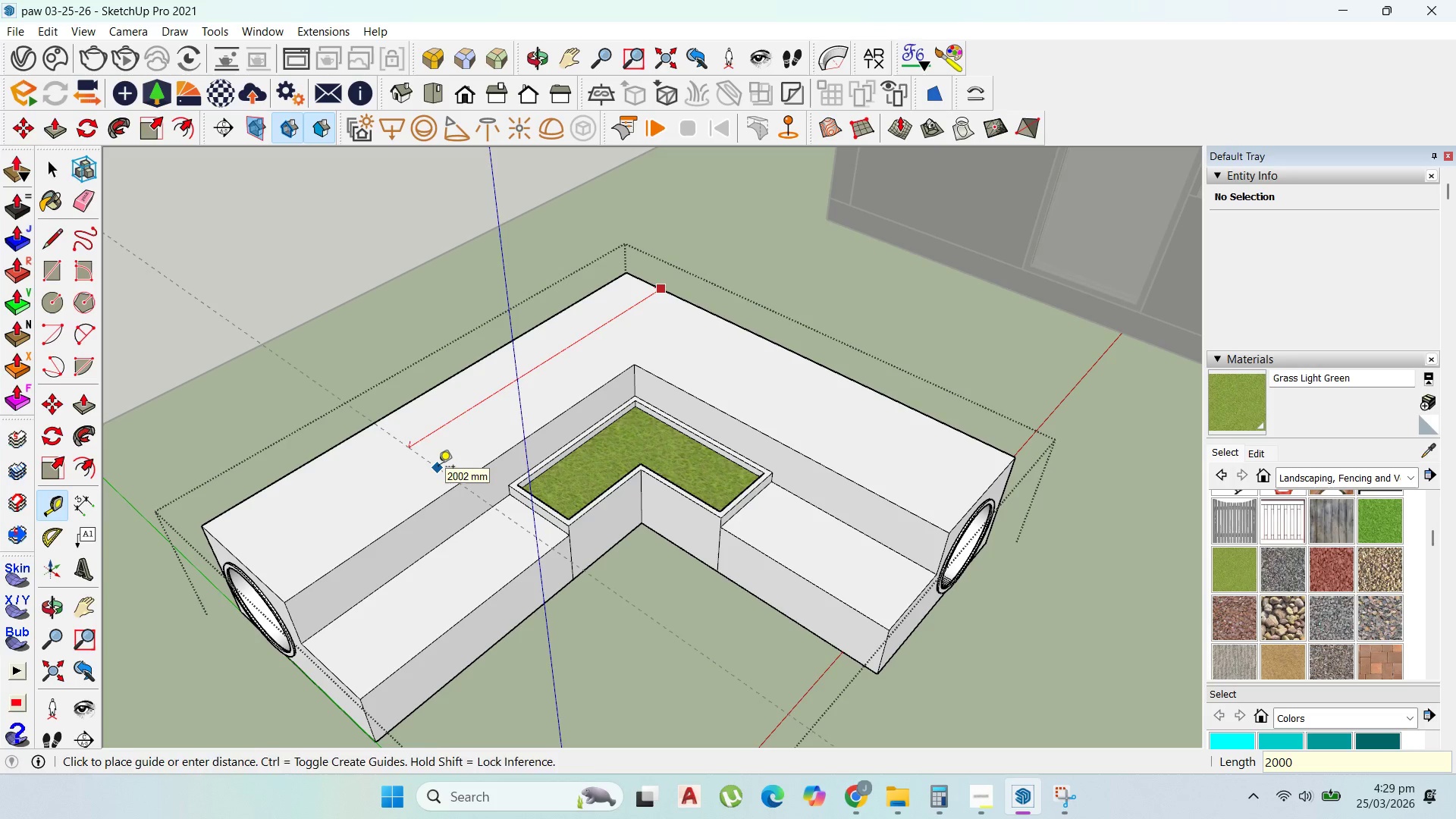 
key(Enter)
 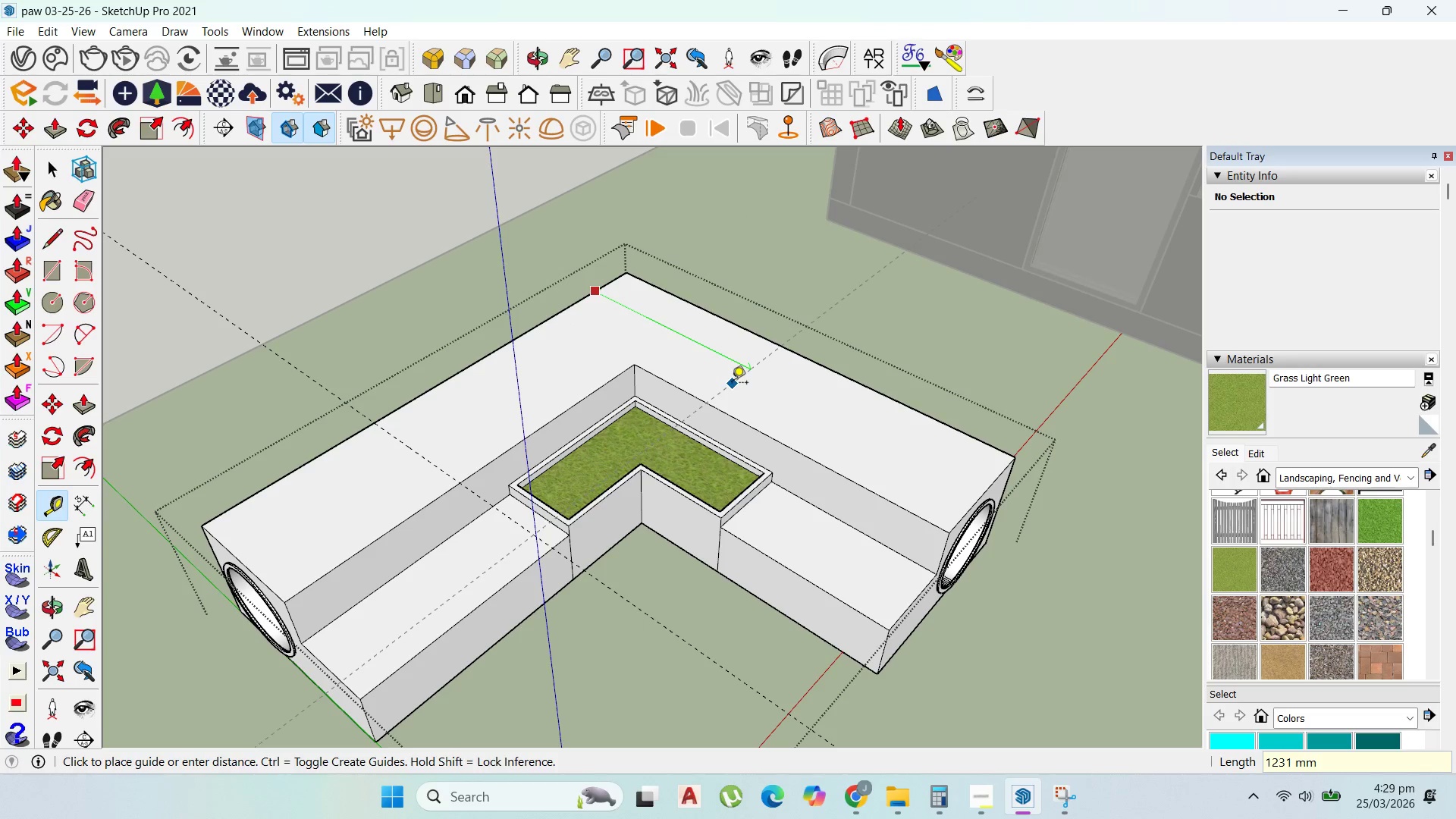 
type(2000)
 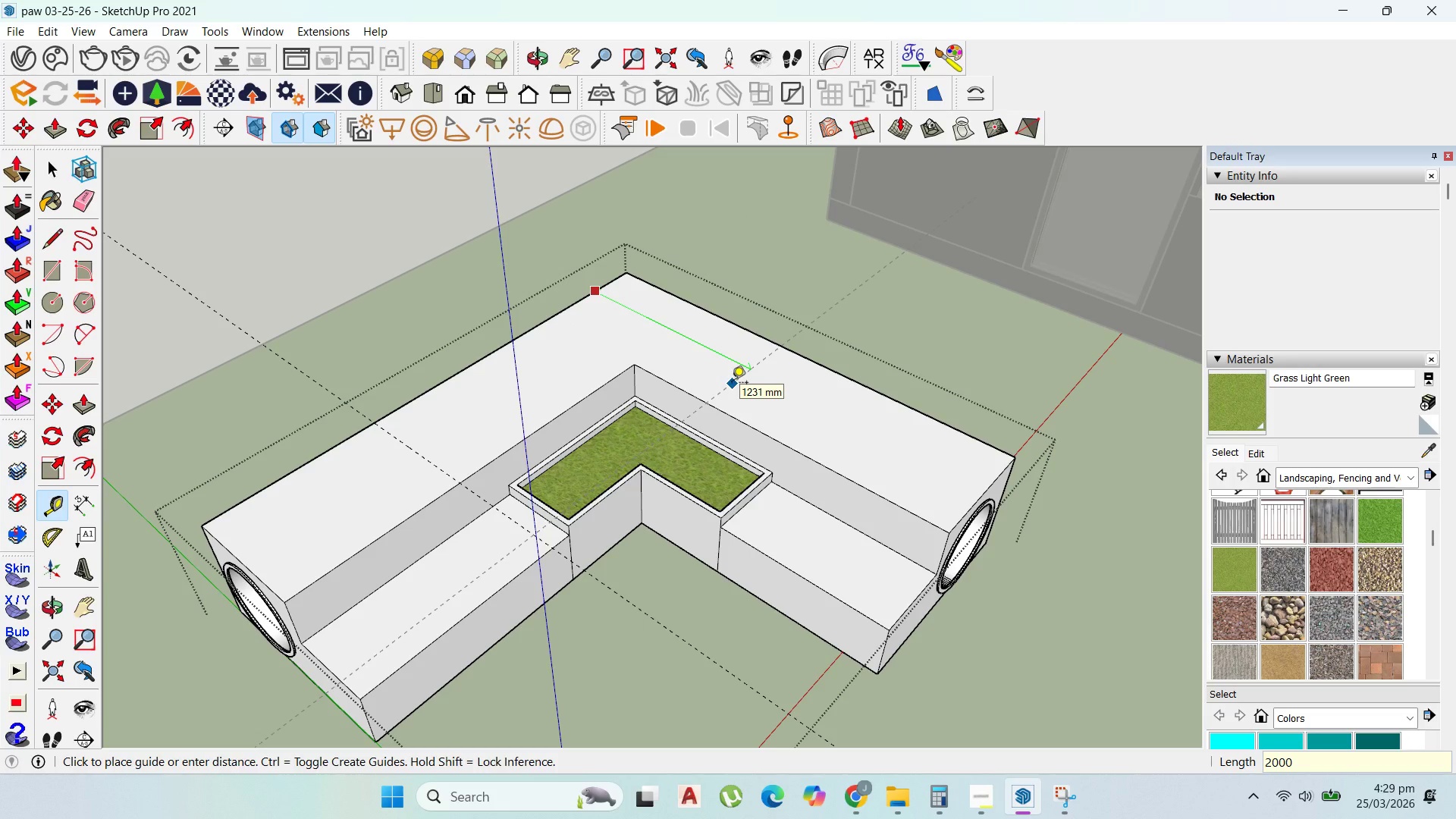 
key(Enter)
 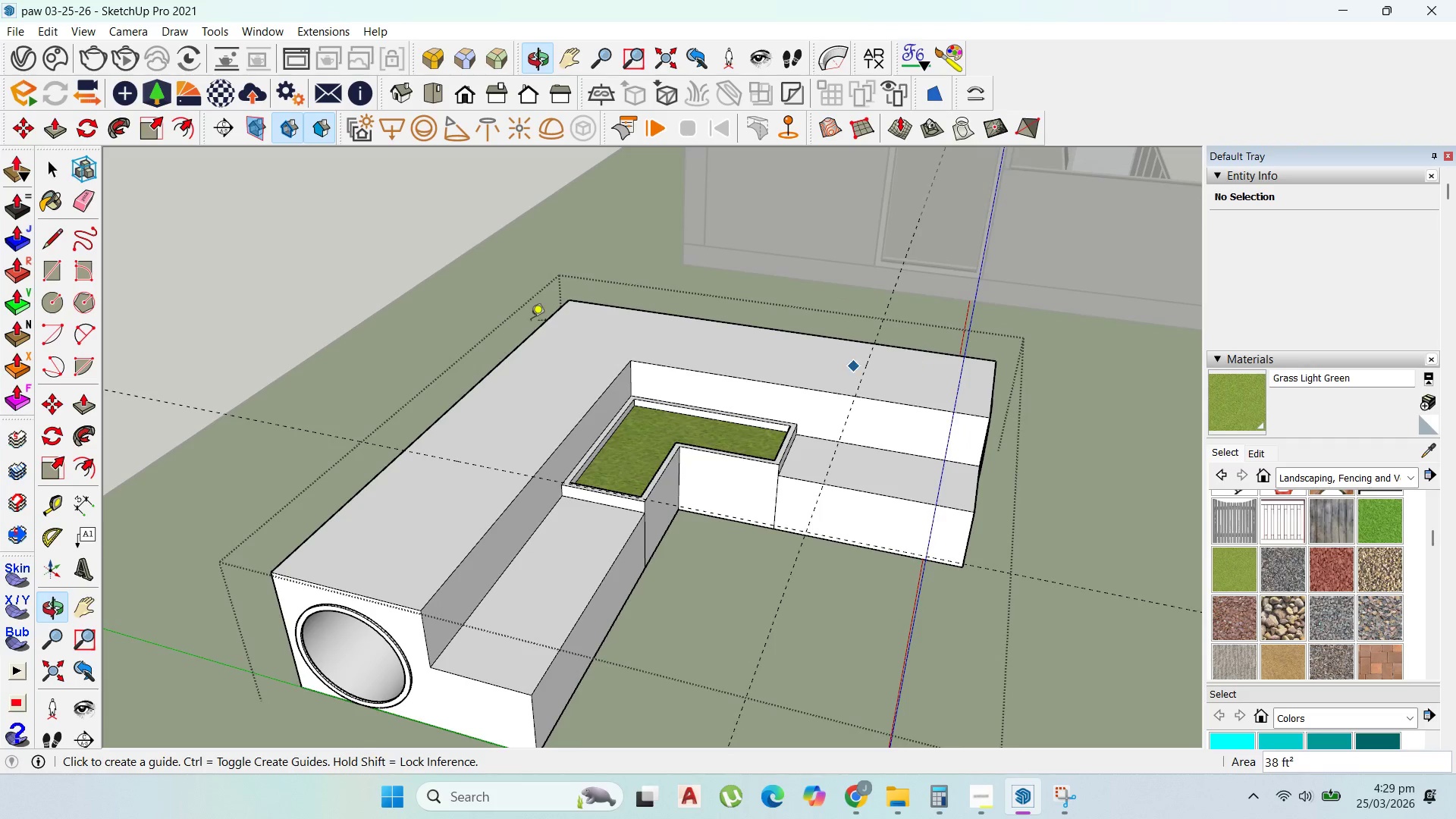 
scroll: coordinate [731, 362], scroll_direction: up, amount: 1.0
 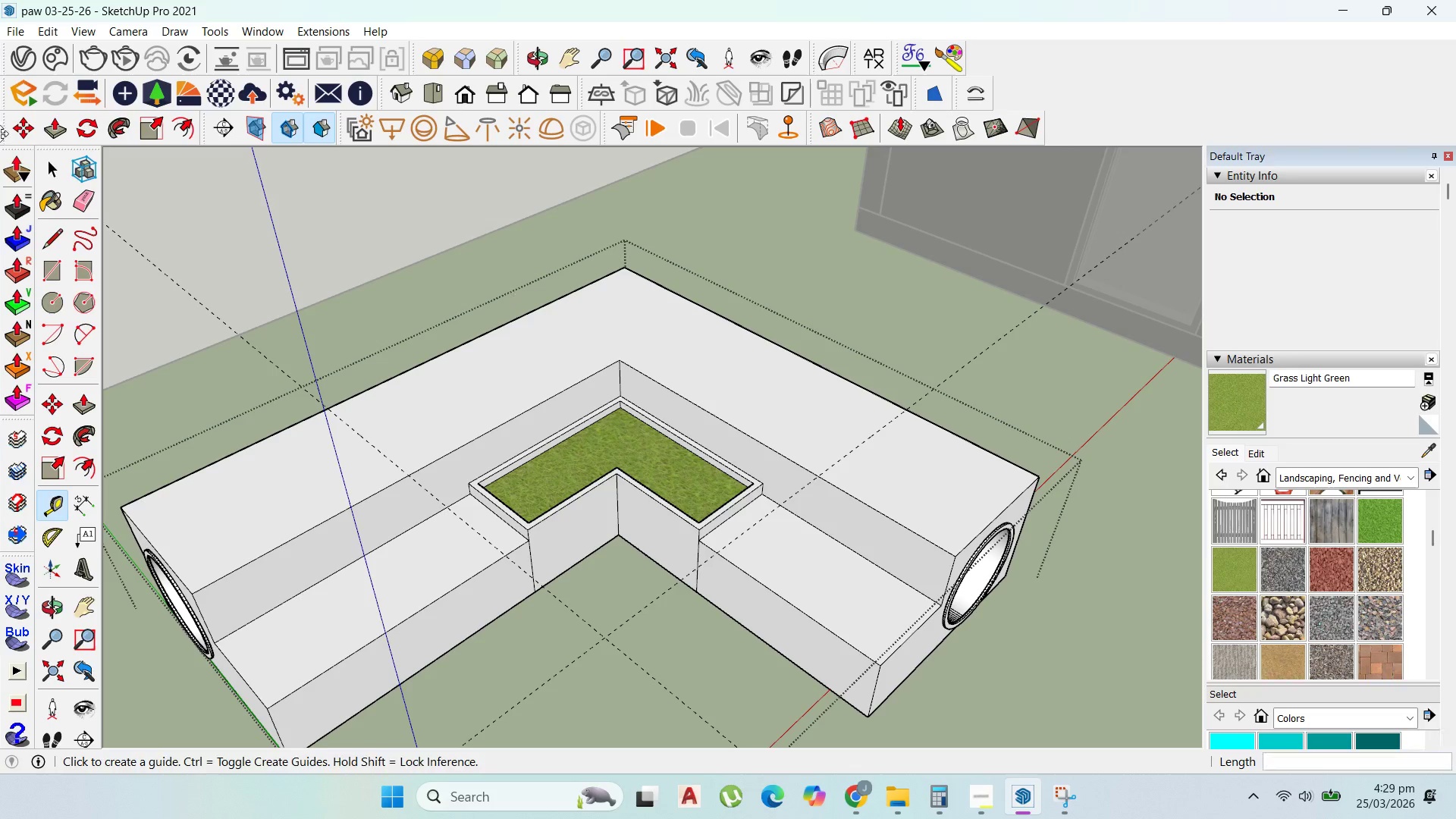 
double_click([466, 410])
 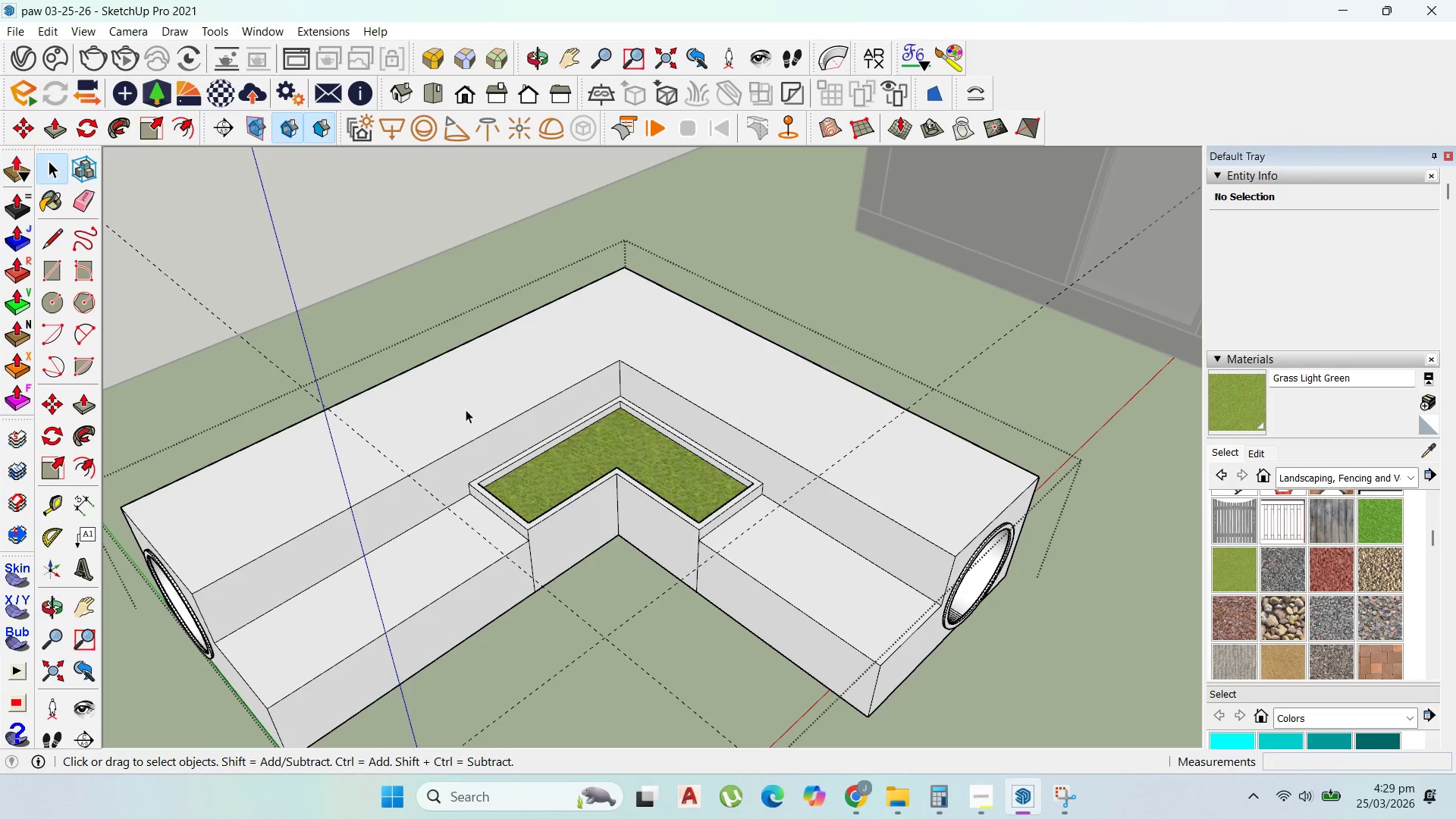 
triple_click([466, 410])
 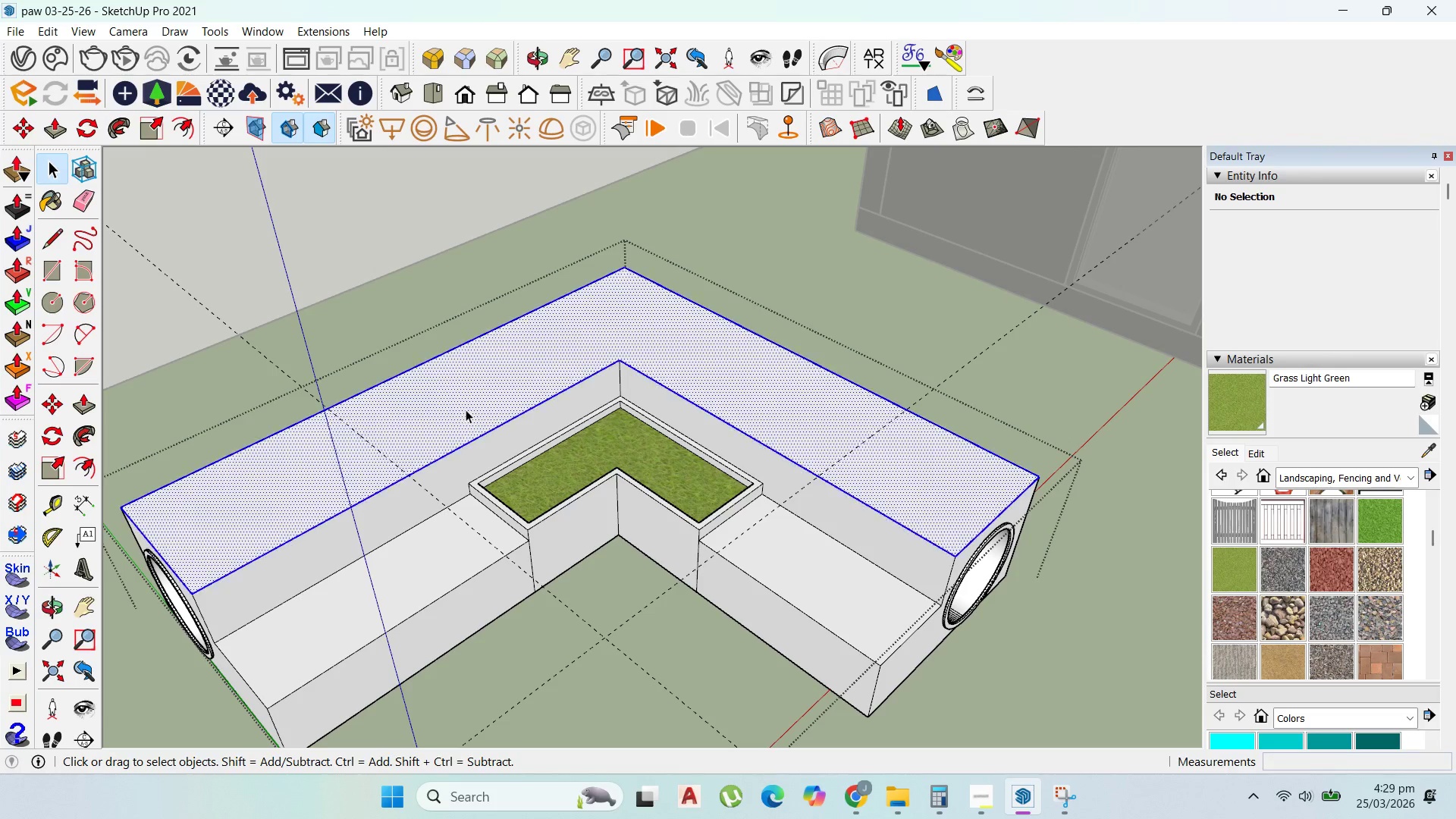 
triple_click([466, 410])
 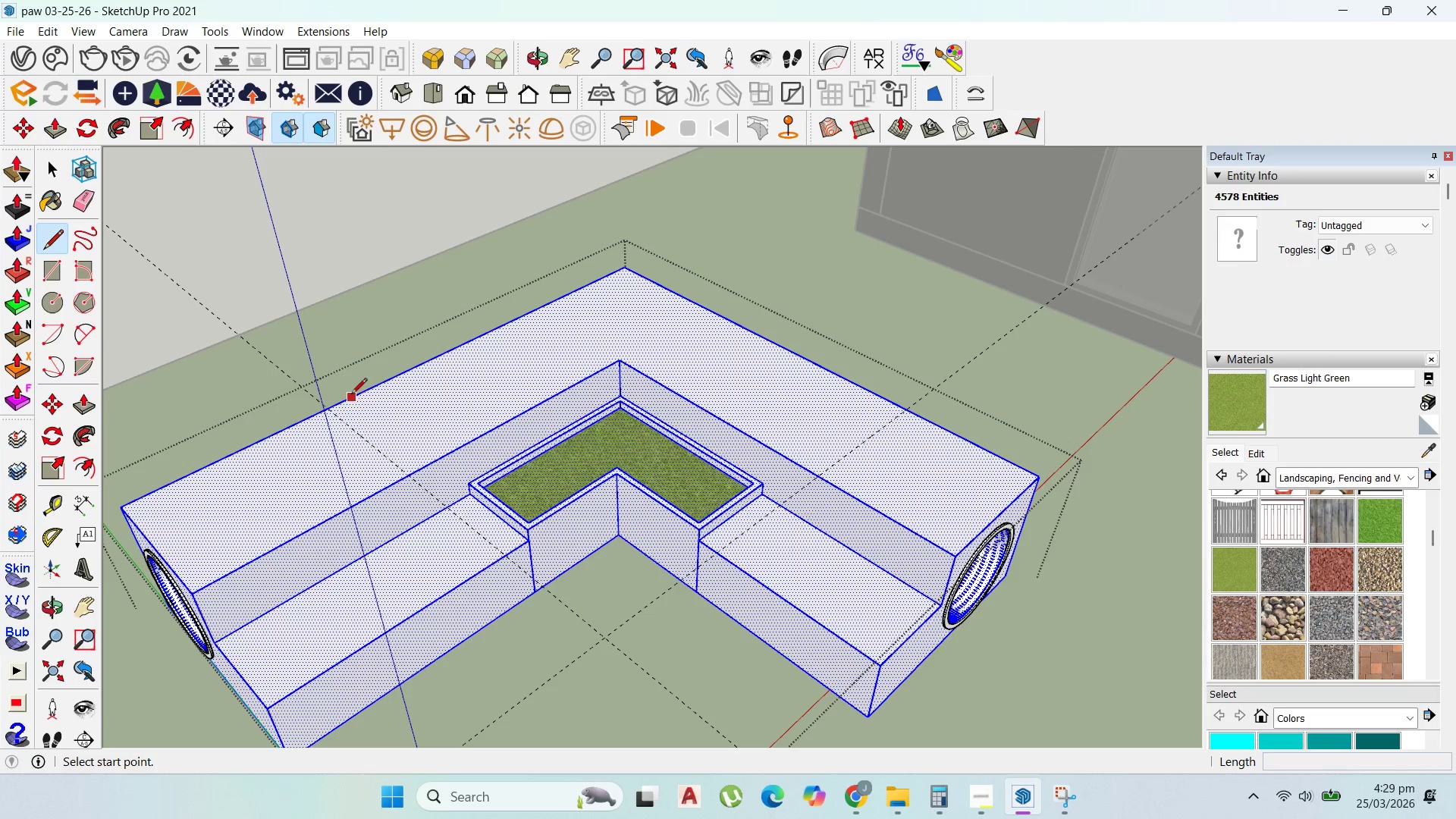 
left_click_drag(start_coordinate=[329, 407], to_coordinate=[337, 412])
 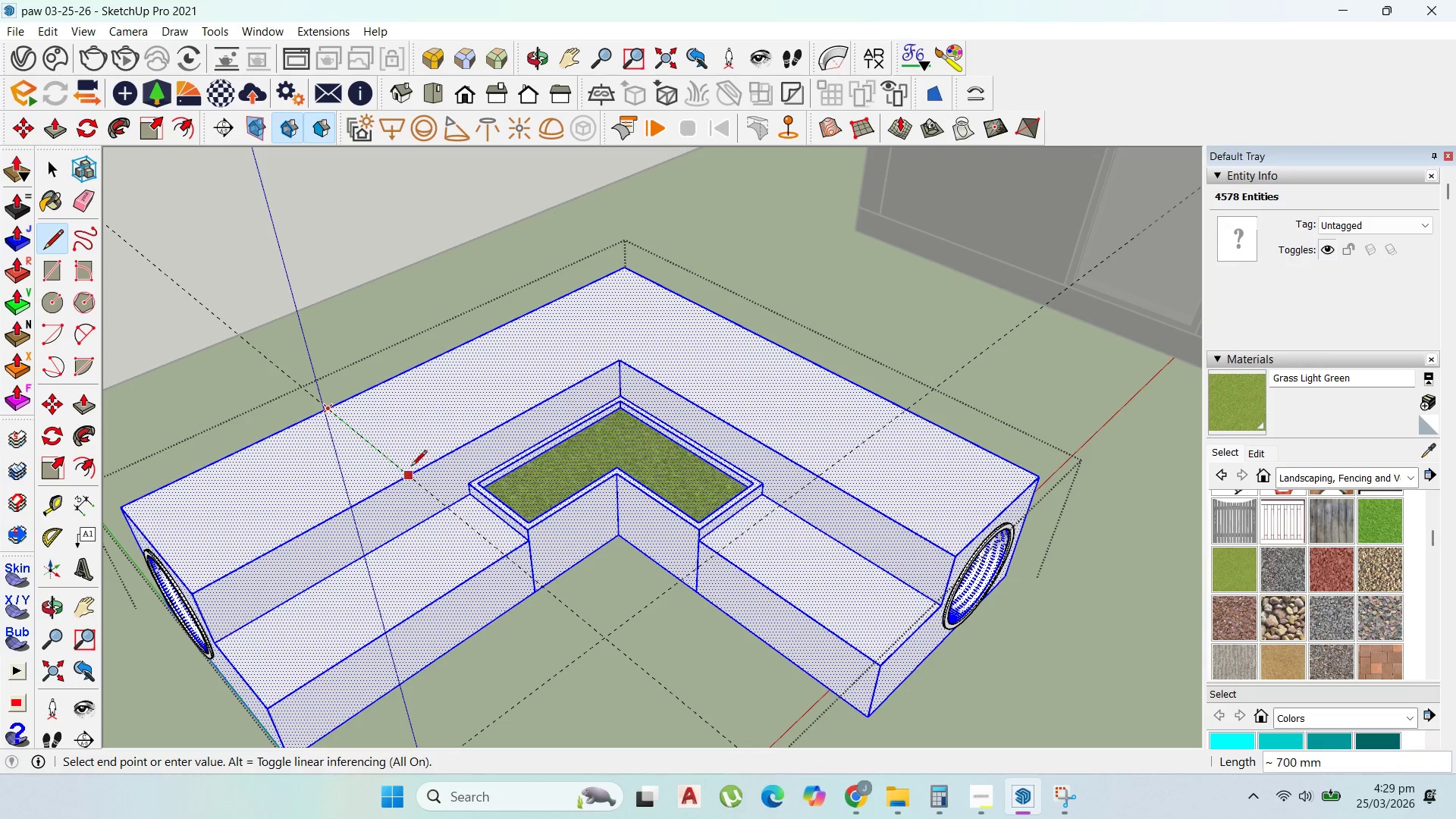 
left_click([411, 468])
 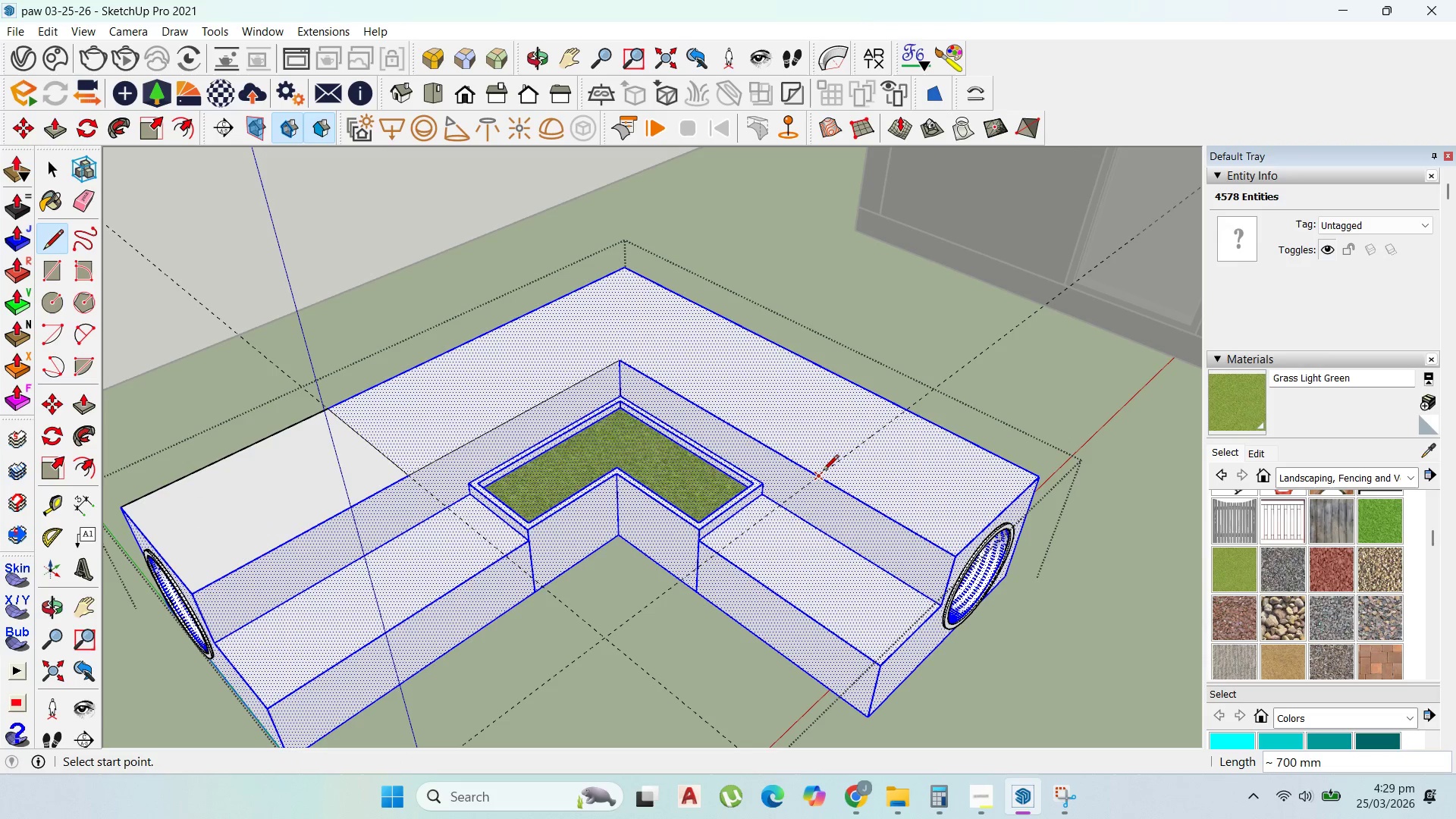 
left_click_drag(start_coordinate=[821, 473], to_coordinate=[908, 415])
 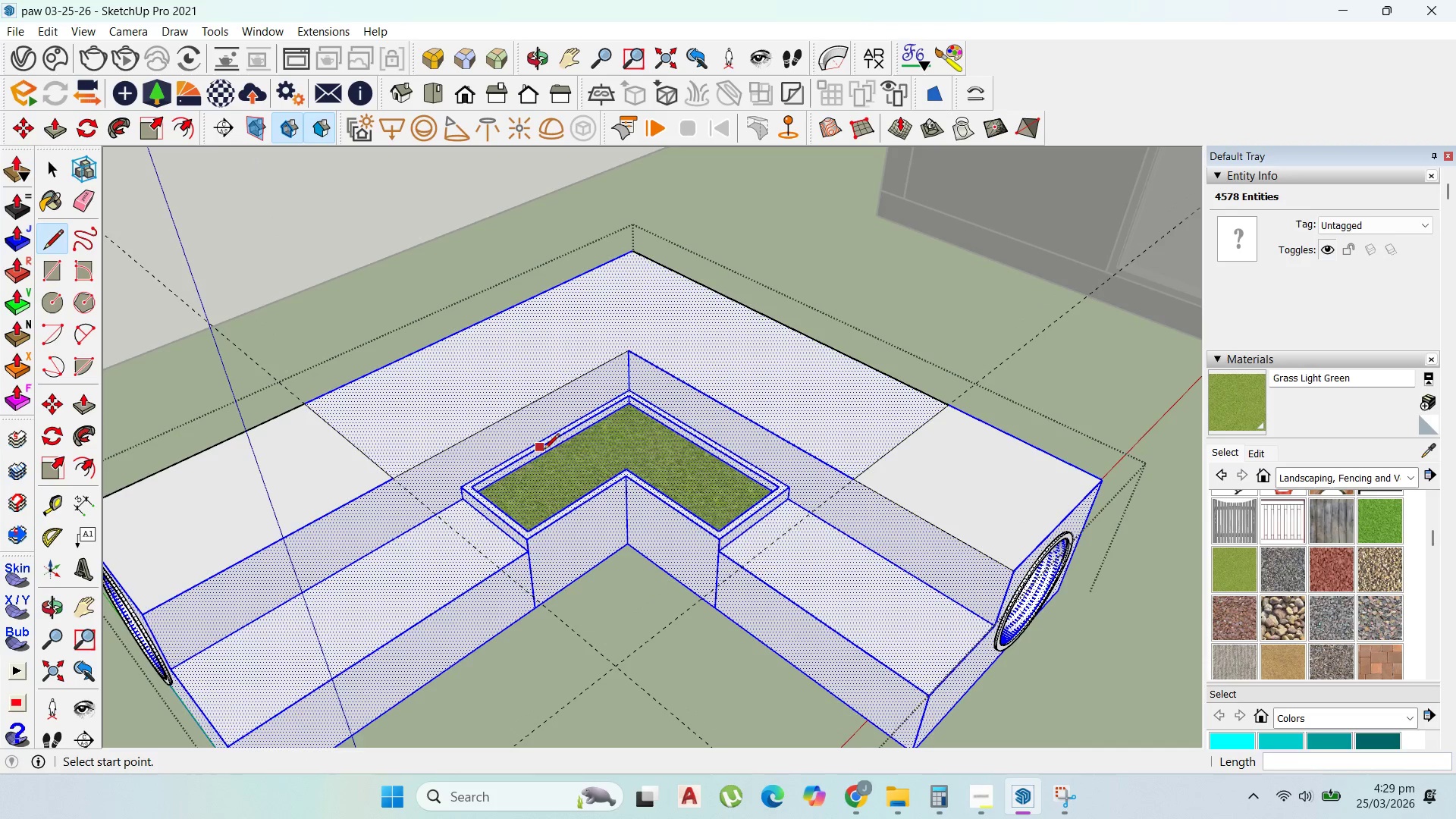 
left_click([908, 415])
 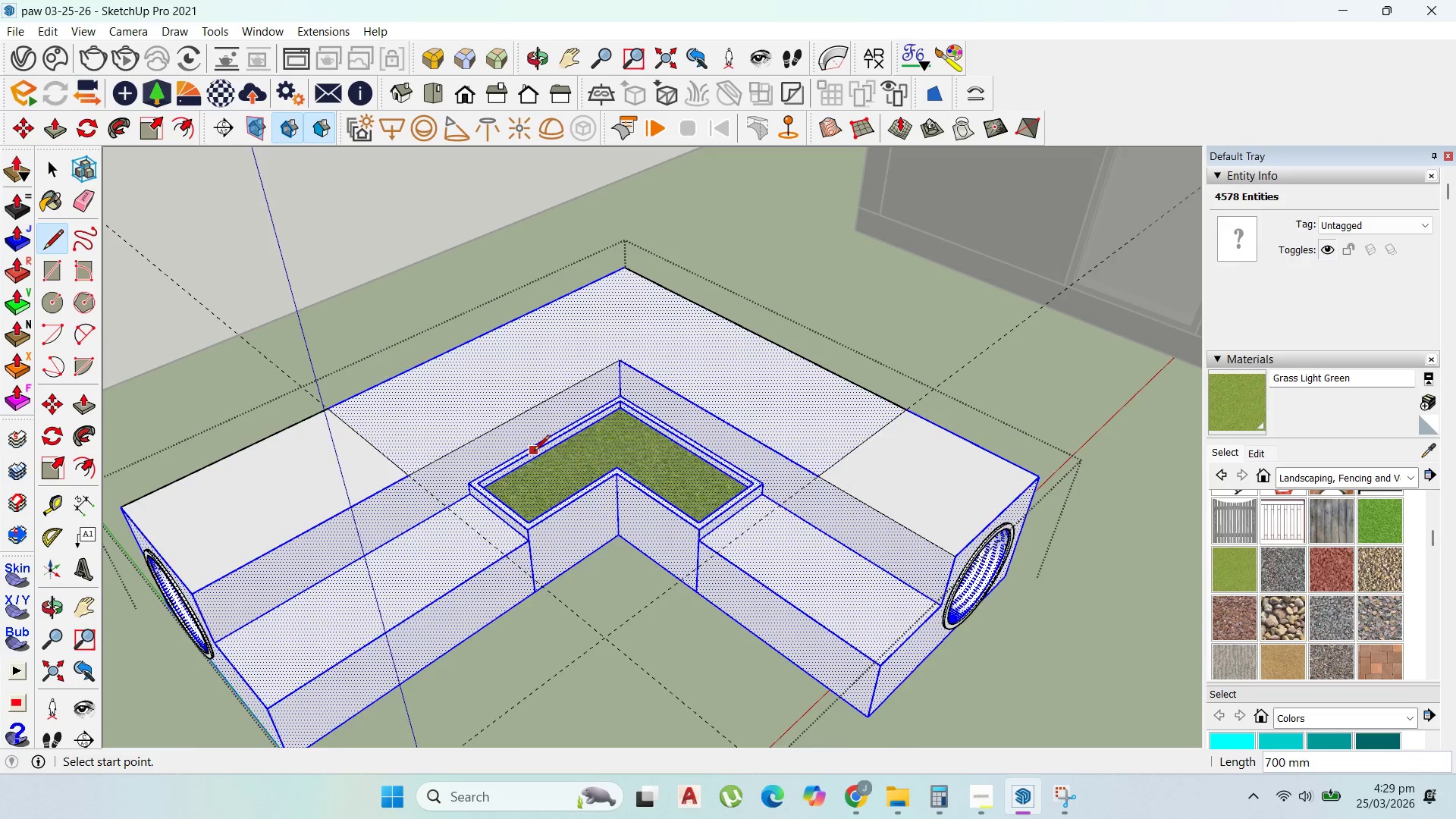 
scroll: coordinate [534, 452], scroll_direction: up, amount: 1.0
 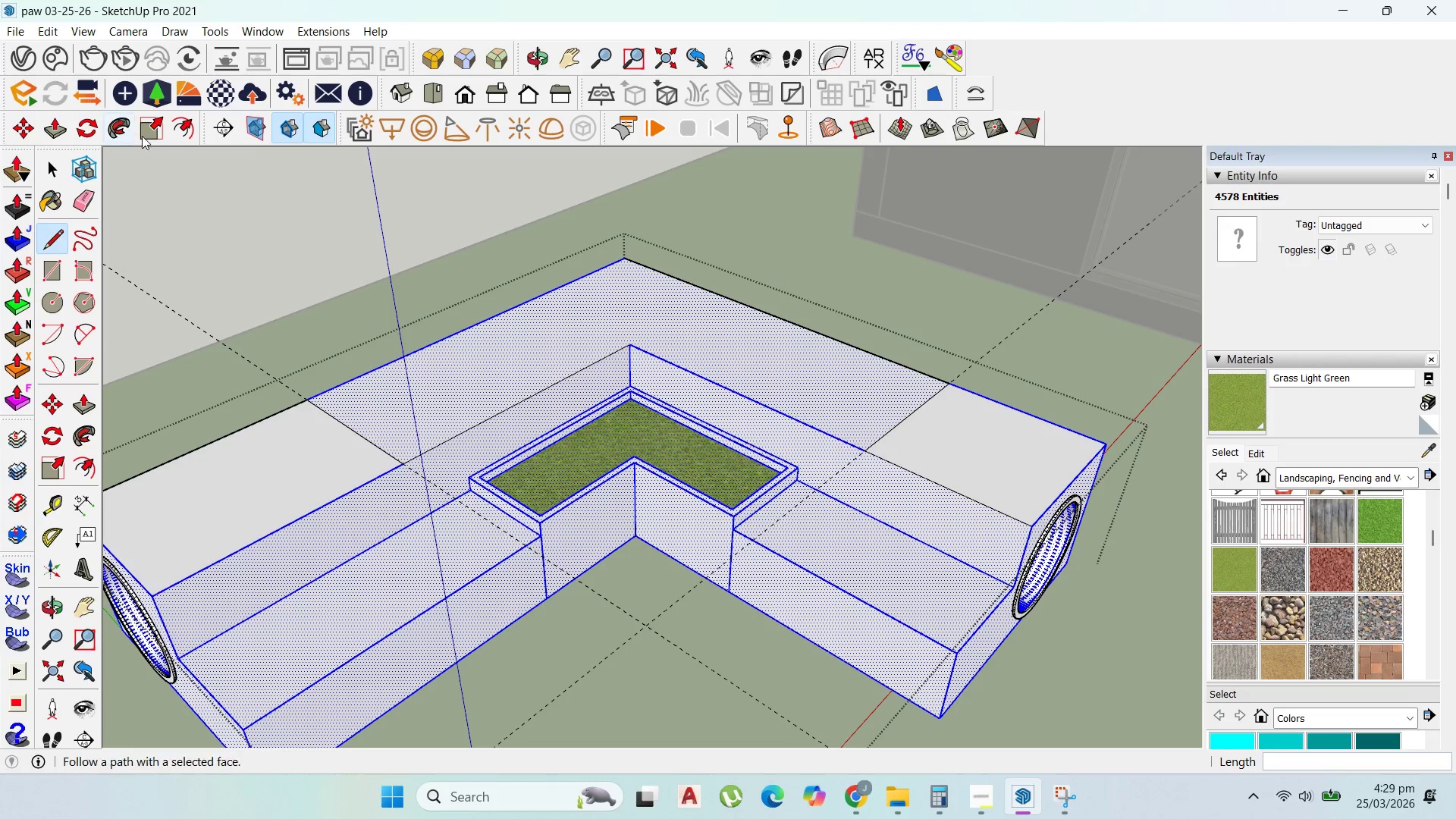 
left_click([177, 132])
 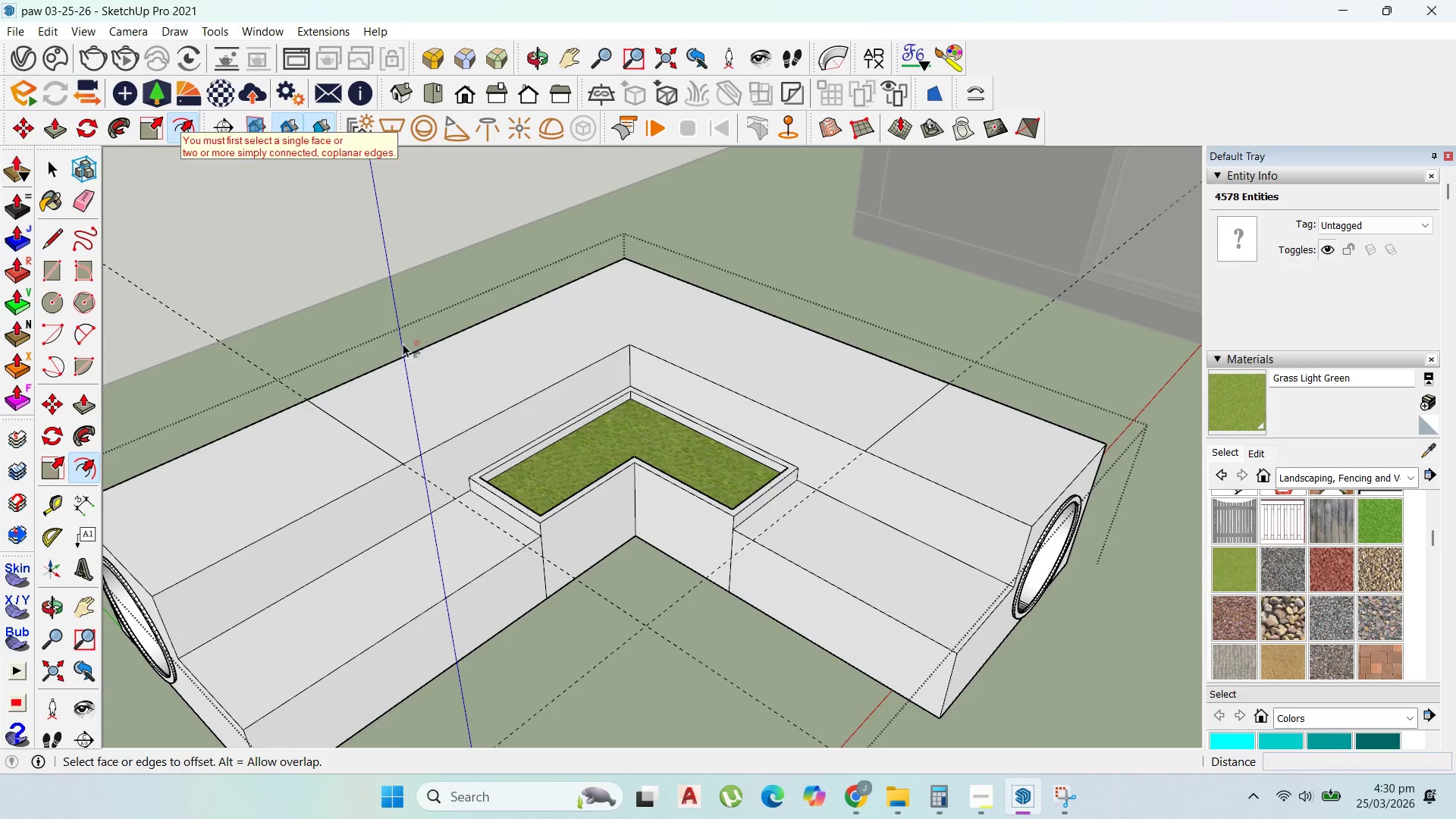 
scroll: coordinate [409, 353], scroll_direction: up, amount: 1.0
 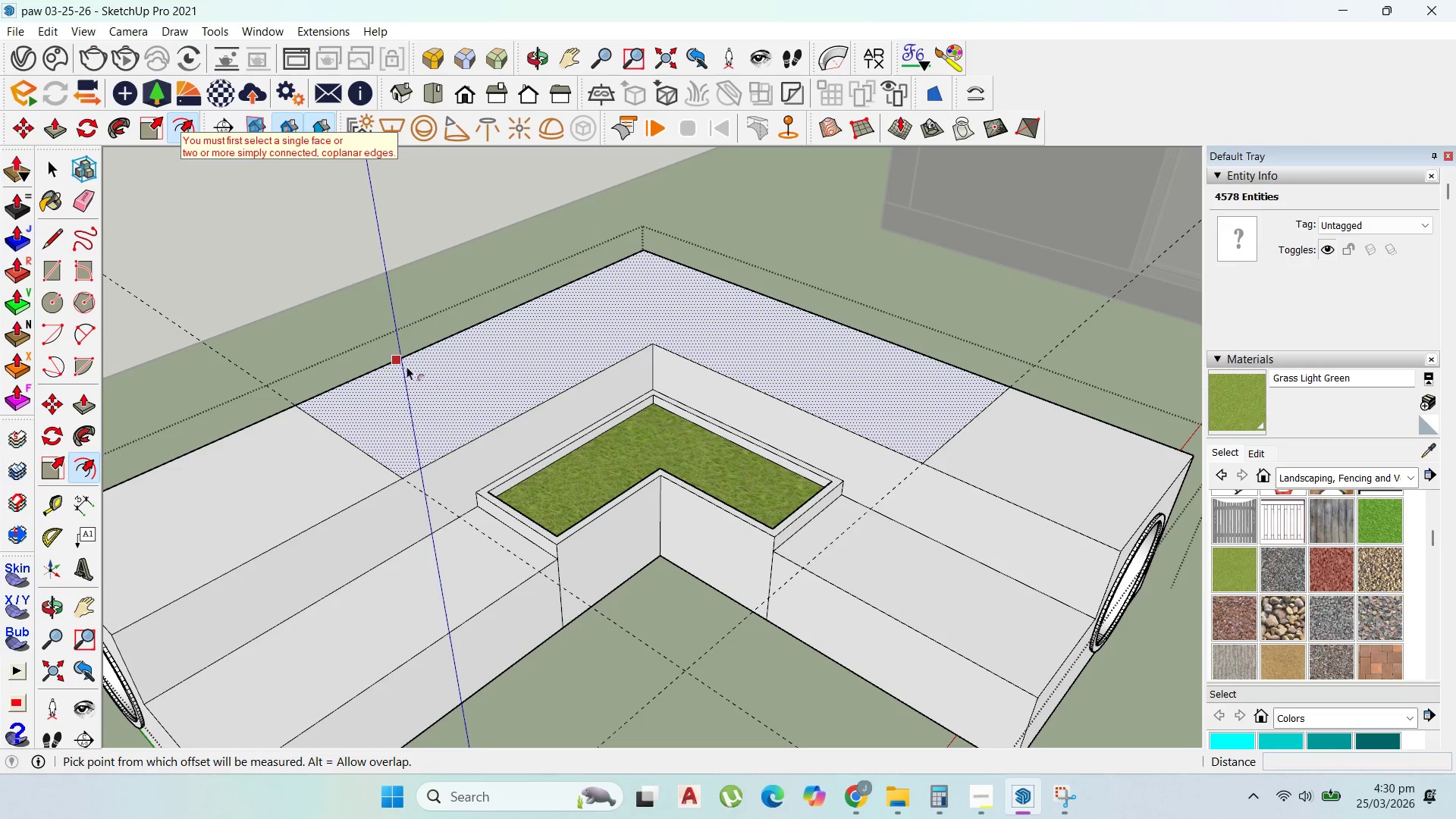 
left_click_drag(start_coordinate=[404, 366], to_coordinate=[397, 366])
 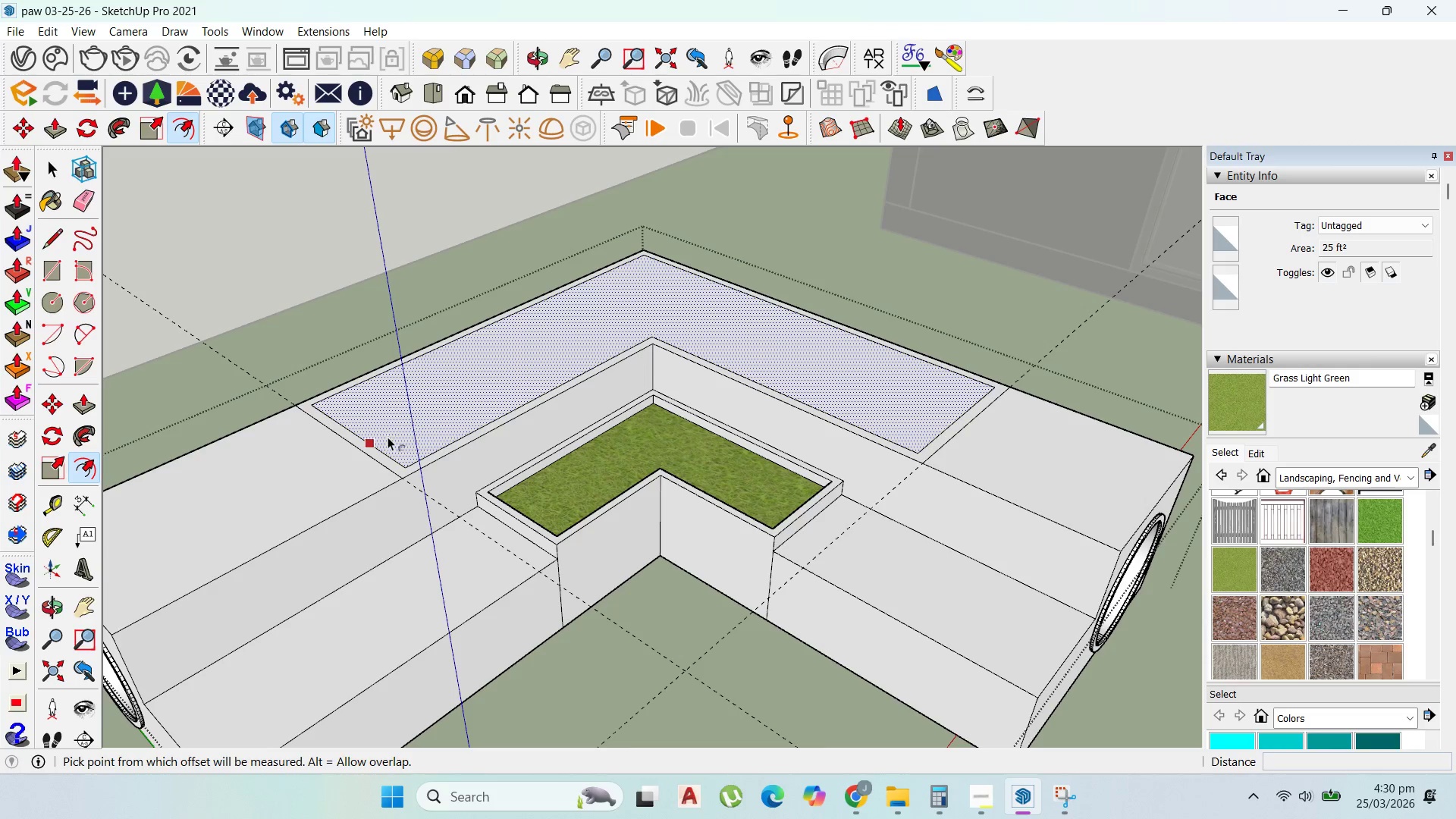 
key(P)
 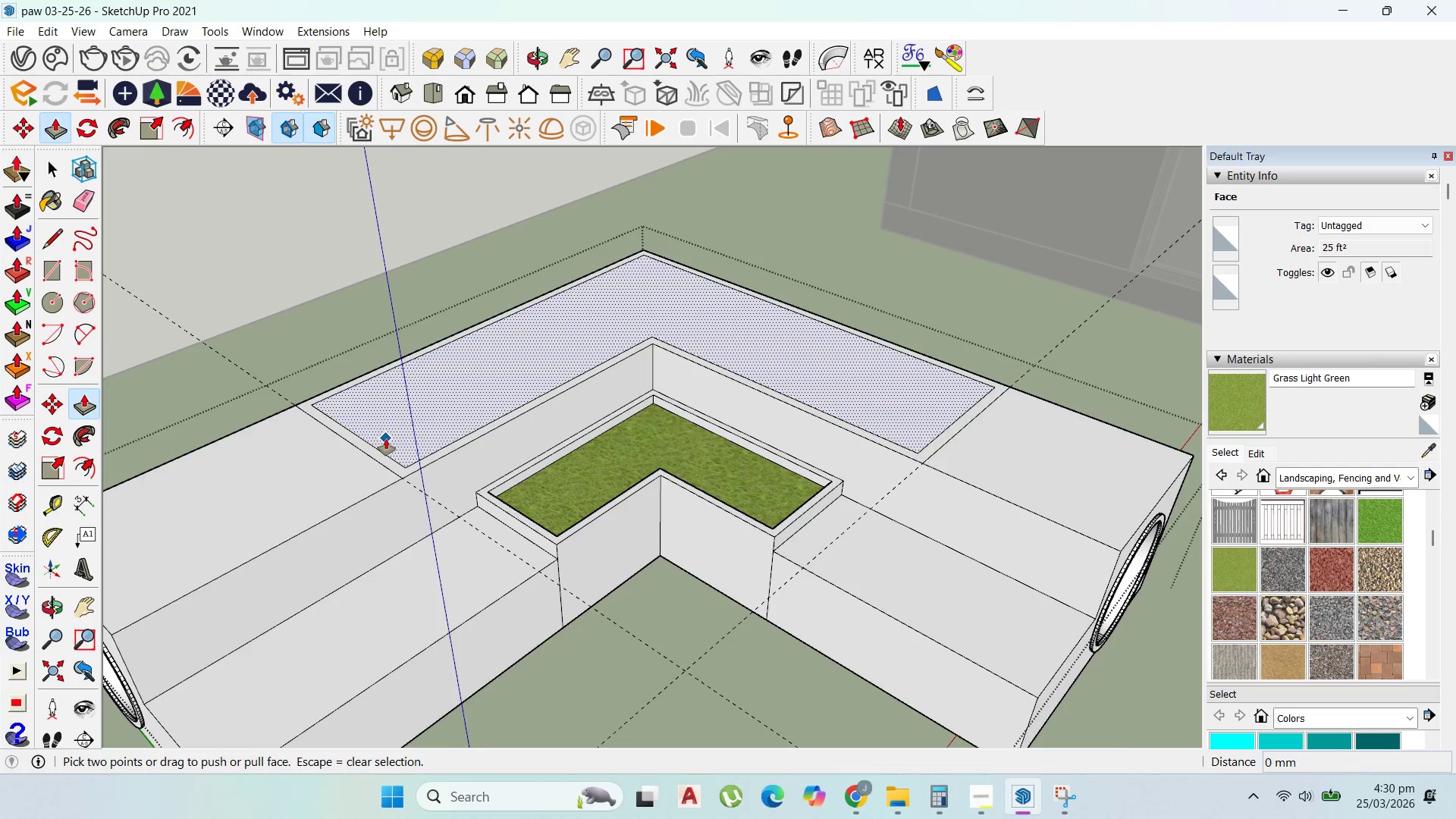 
key(Escape)
 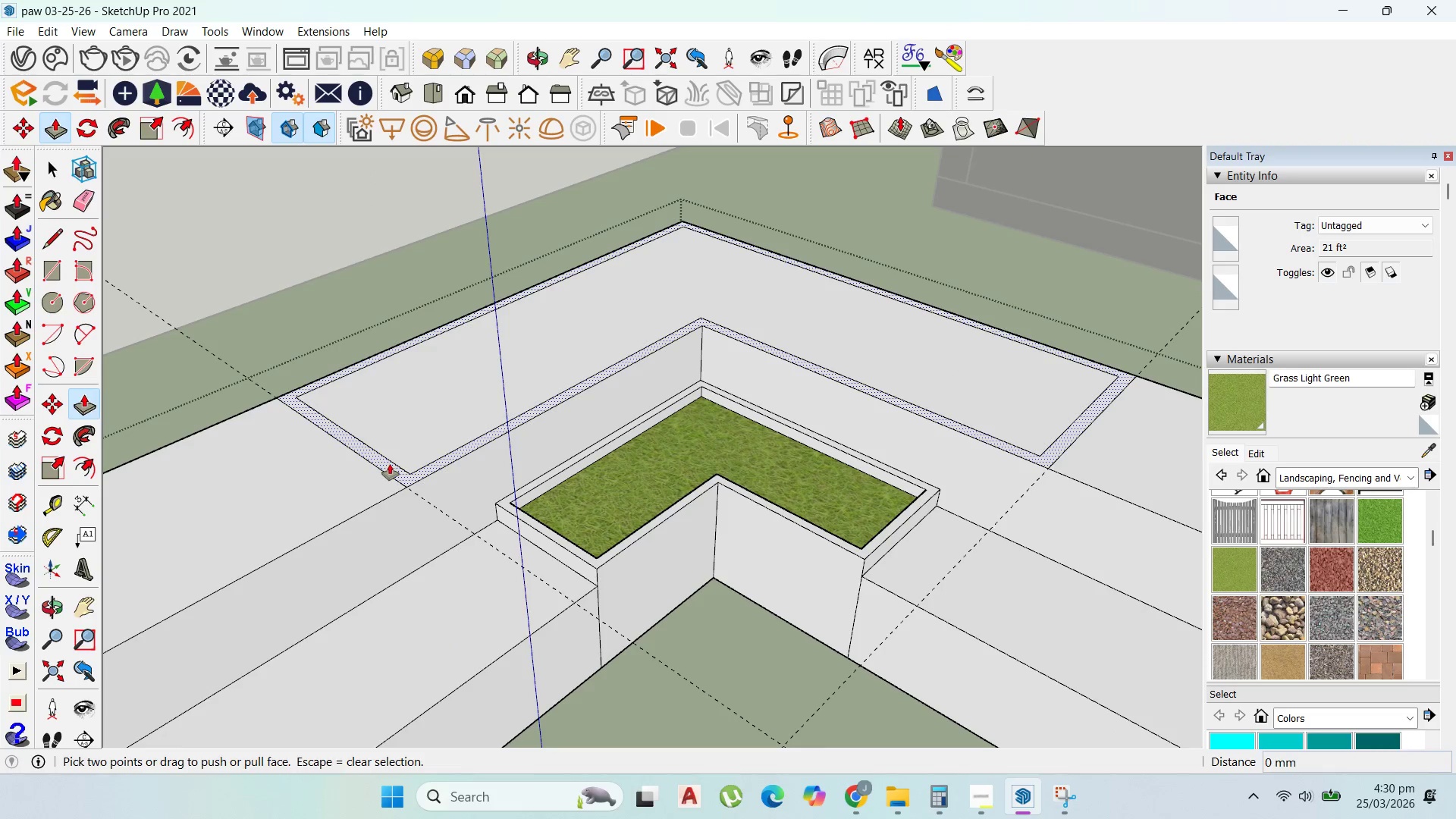 
scroll: coordinate [384, 444], scroll_direction: up, amount: 2.0
 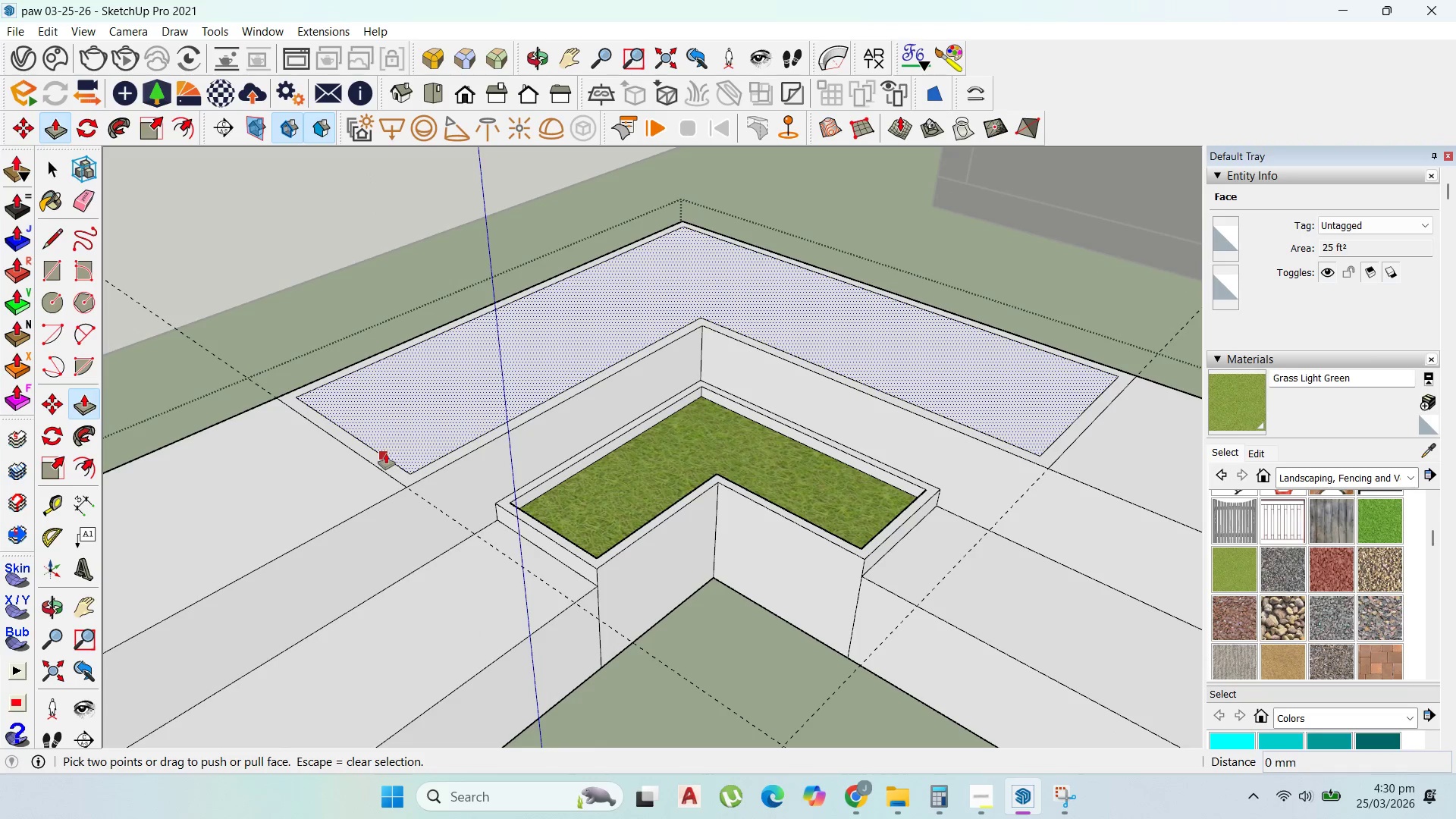 
left_click_drag(start_coordinate=[390, 464], to_coordinate=[390, 438])
 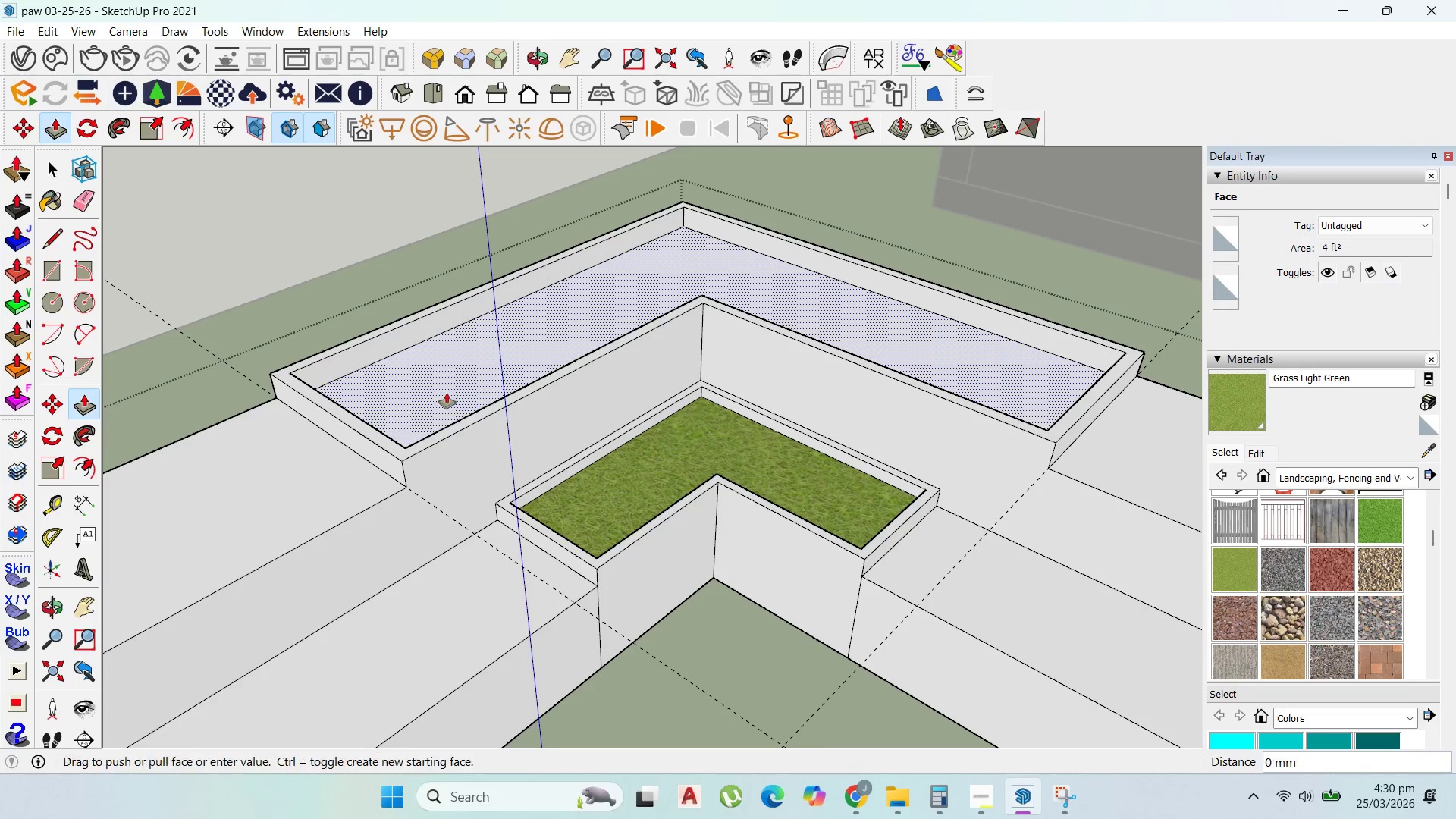 
left_click_drag(start_coordinate=[447, 393], to_coordinate=[446, 382])
 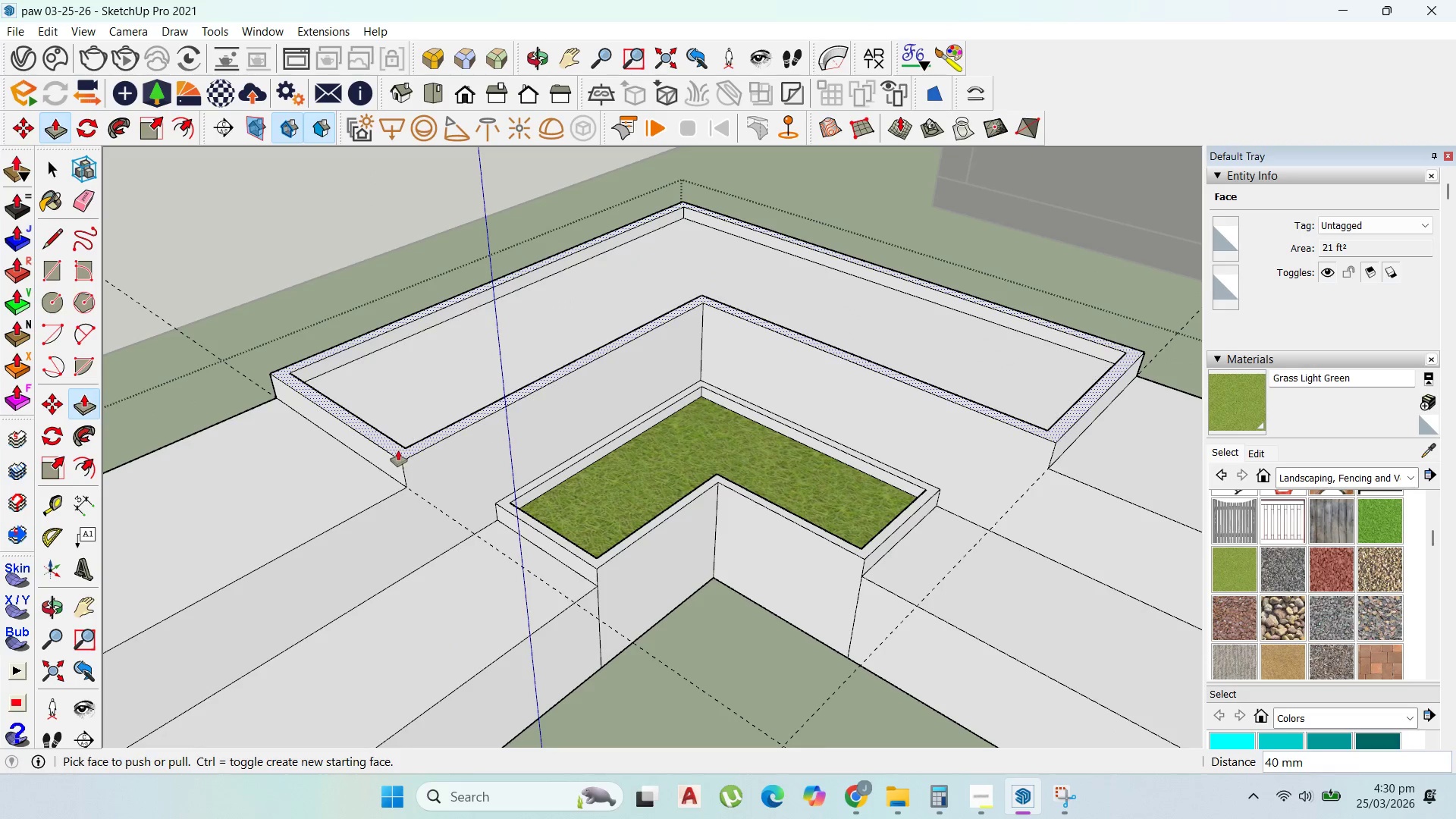 
left_click_drag(start_coordinate=[398, 450], to_coordinate=[397, 433])
 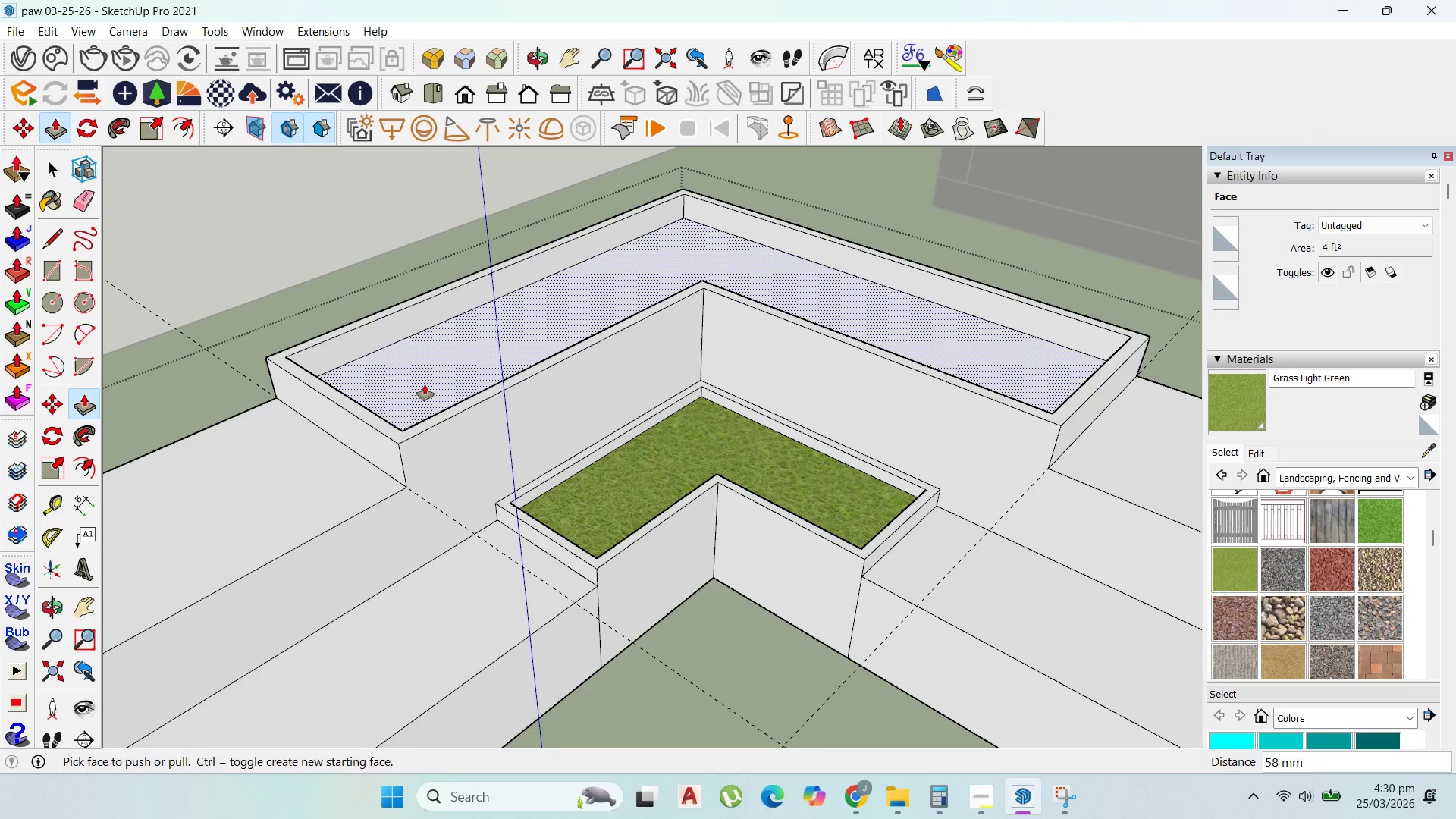 
left_click_drag(start_coordinate=[425, 384], to_coordinate=[425, 366])
 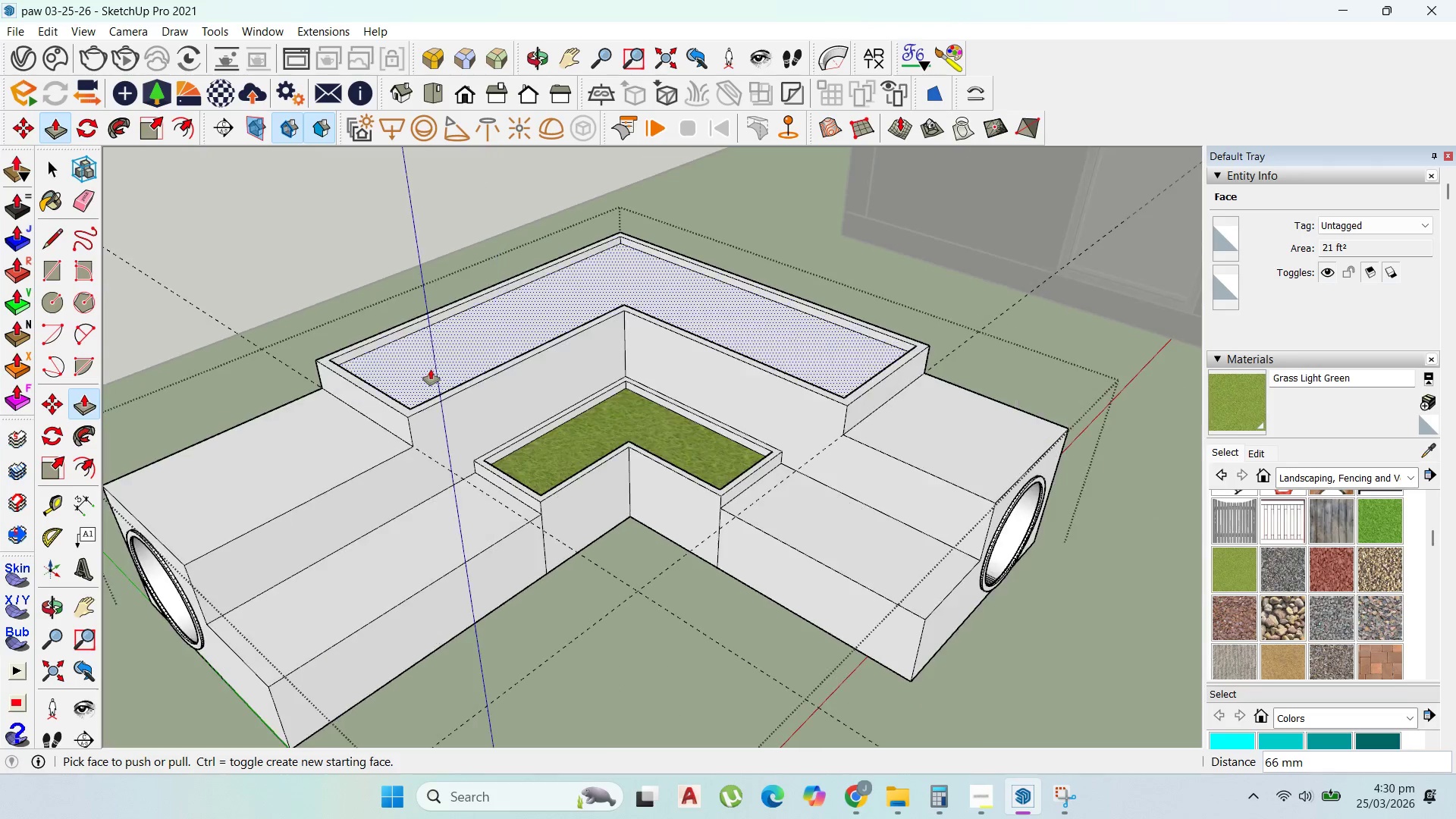 
scroll: coordinate [598, 394], scroll_direction: down, amount: 6.0
 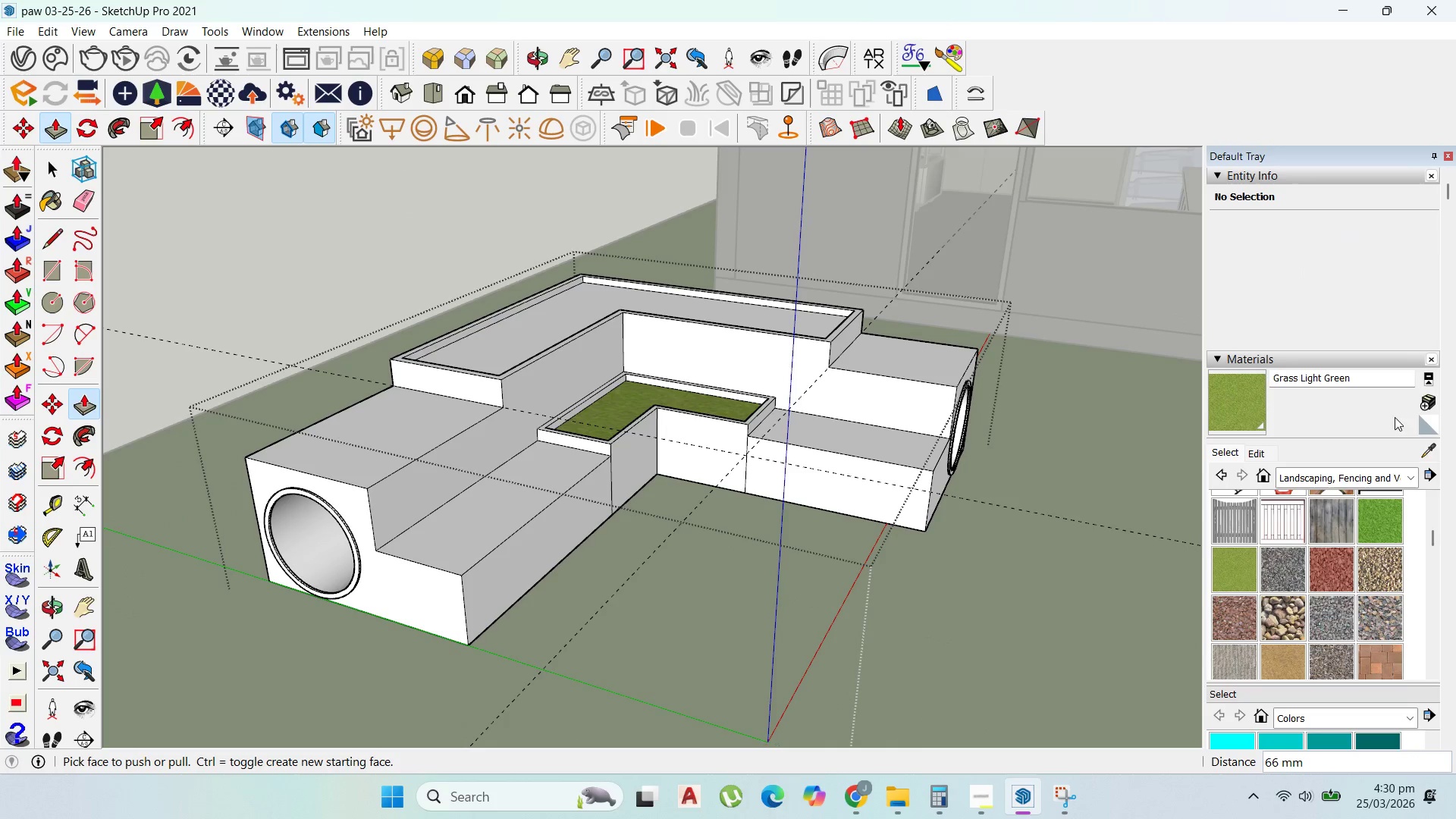 
left_click([1422, 447])
 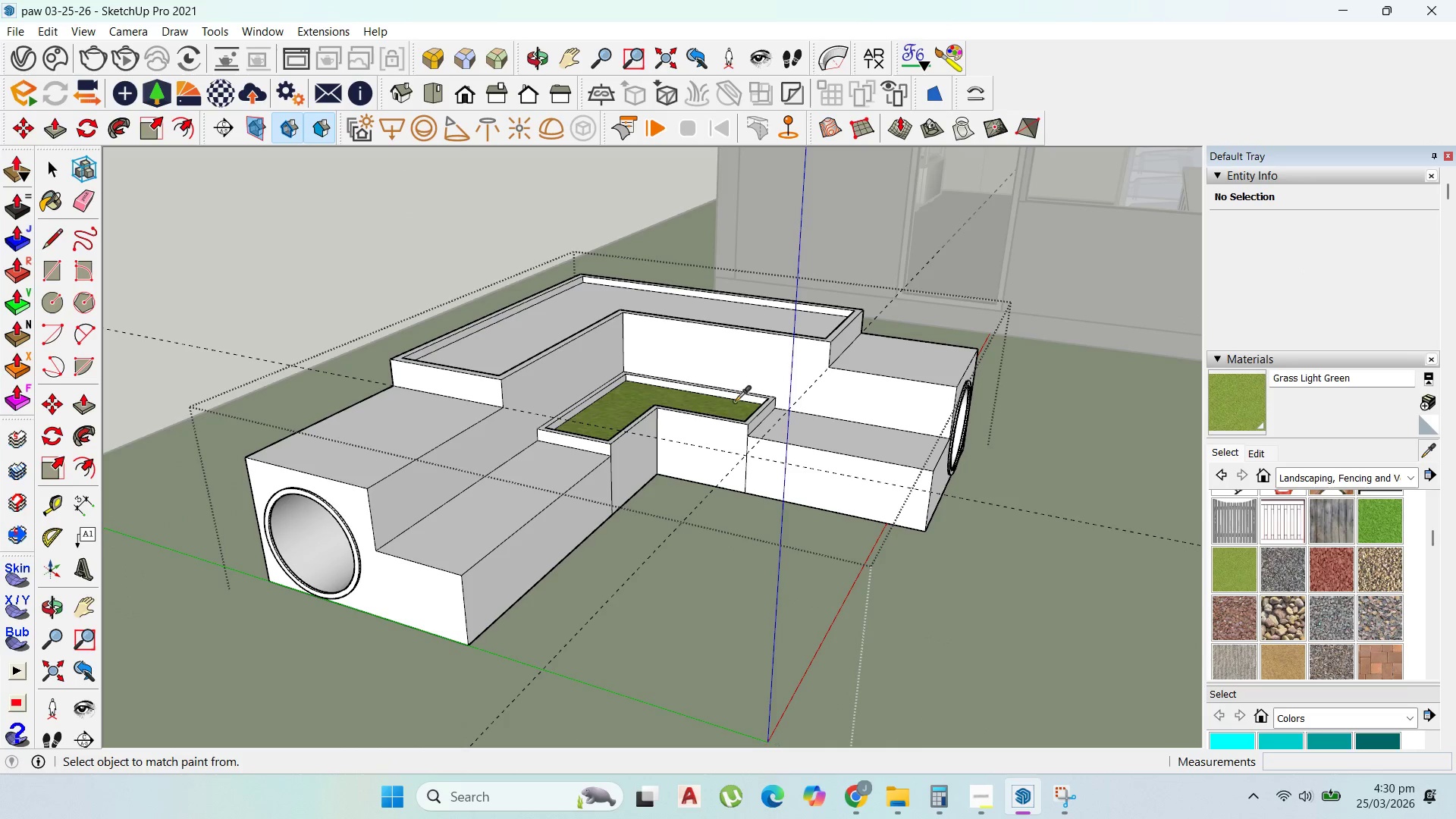 
left_click([693, 403])
 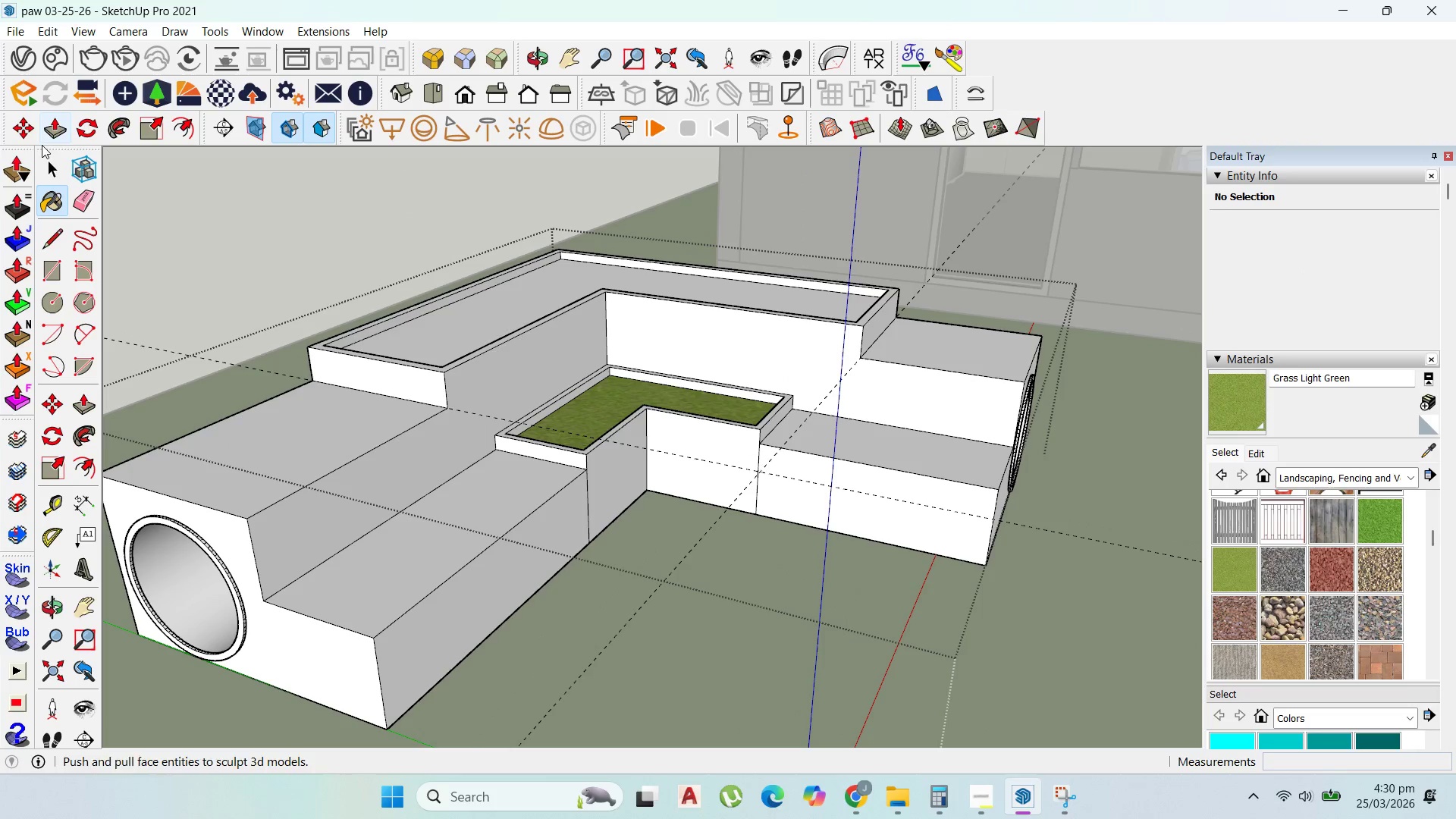 
scroll: coordinate [695, 406], scroll_direction: up, amount: 2.0
 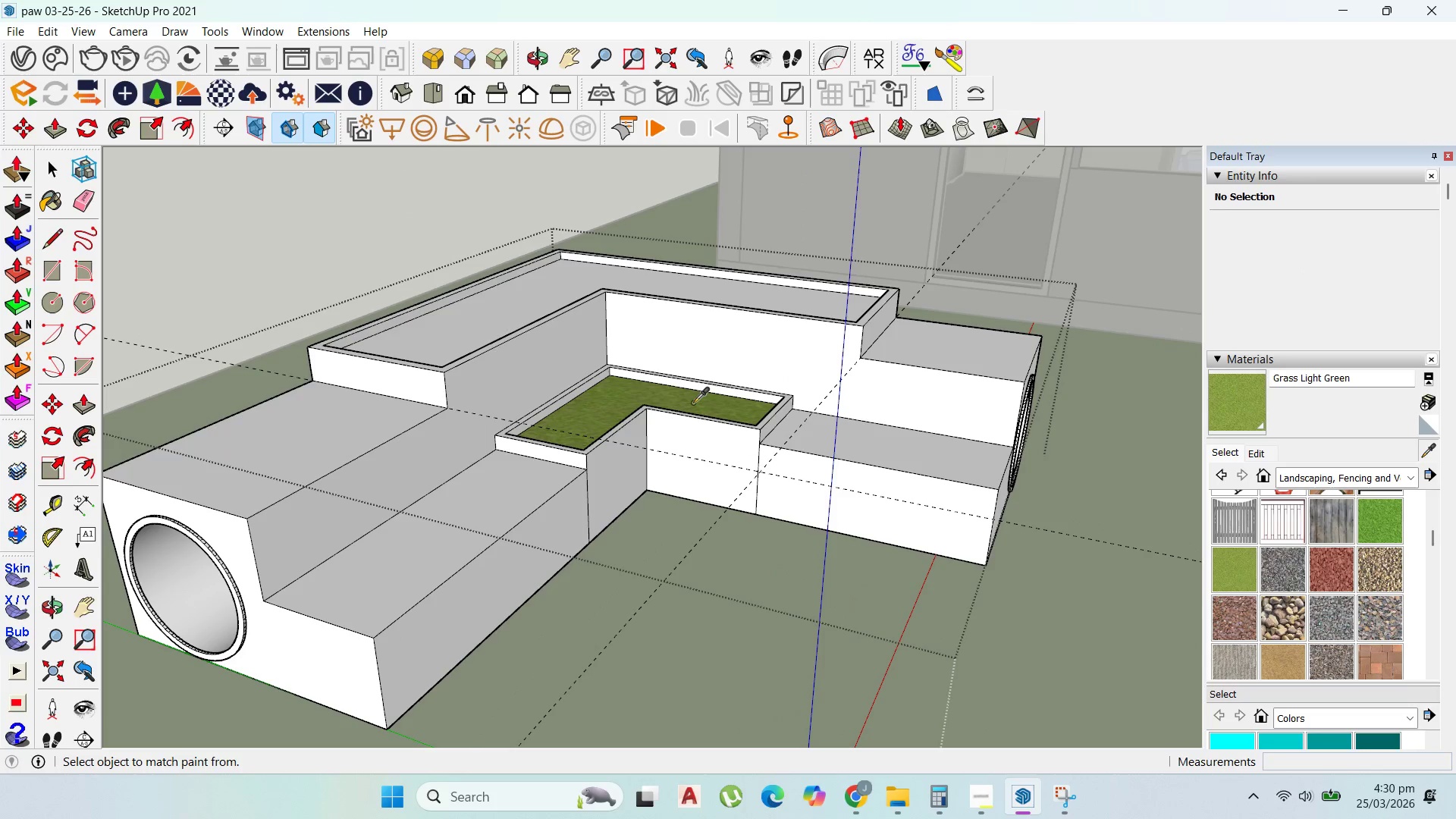 
left_click_drag(start_coordinate=[47, 163], to_coordinate=[68, 163])
 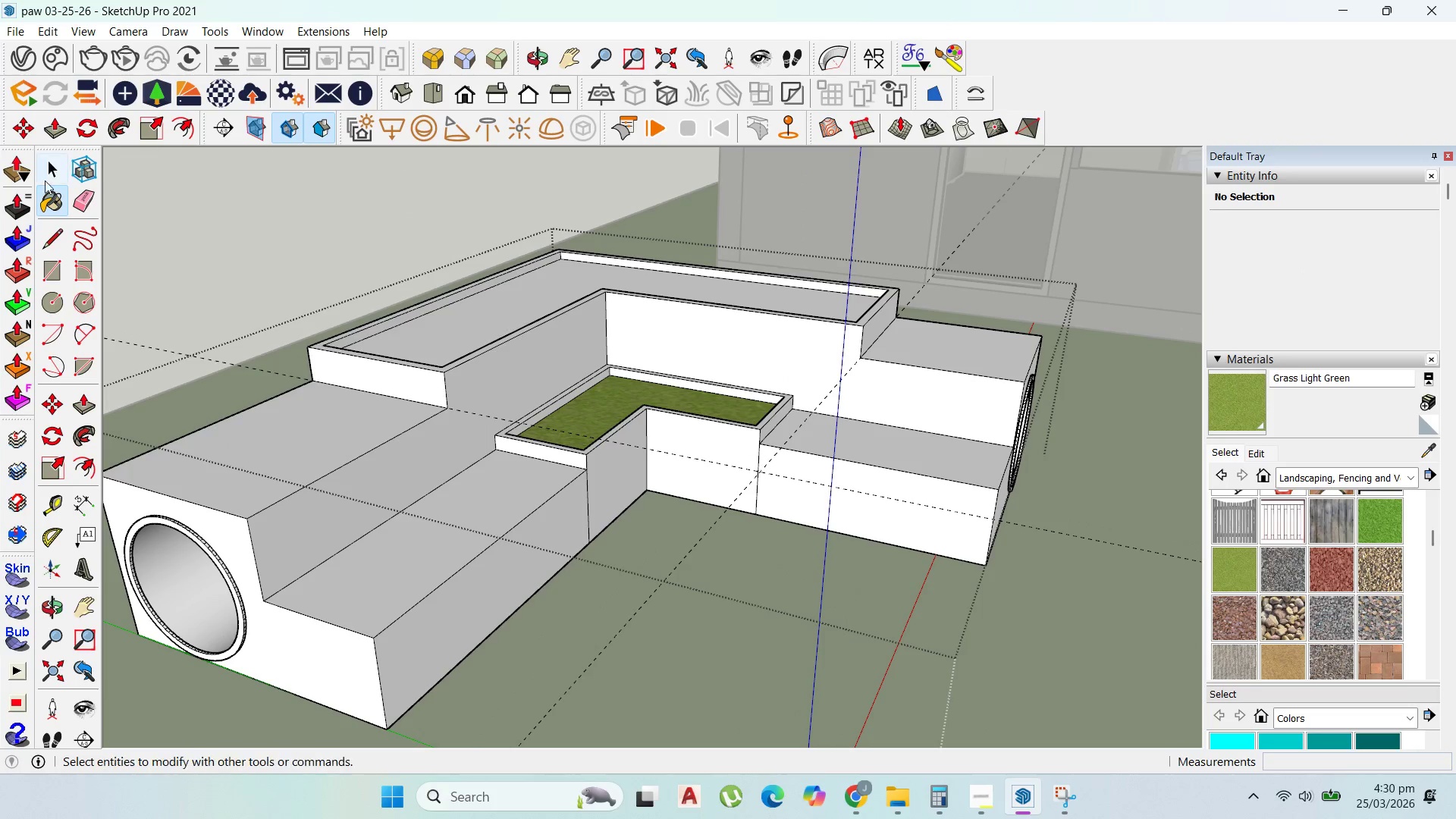 
left_click([46, 176])
 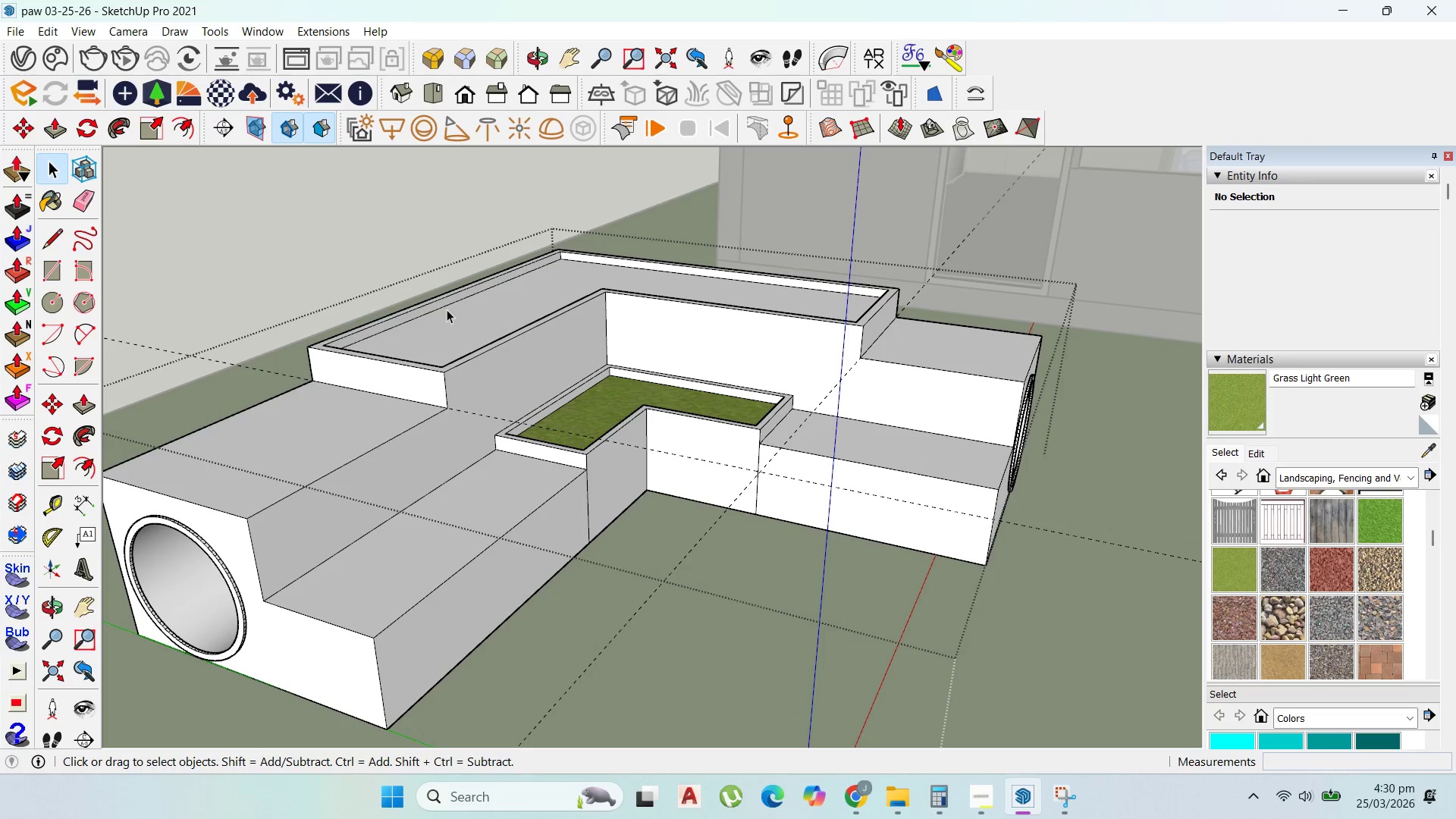 
double_click([447, 322])
 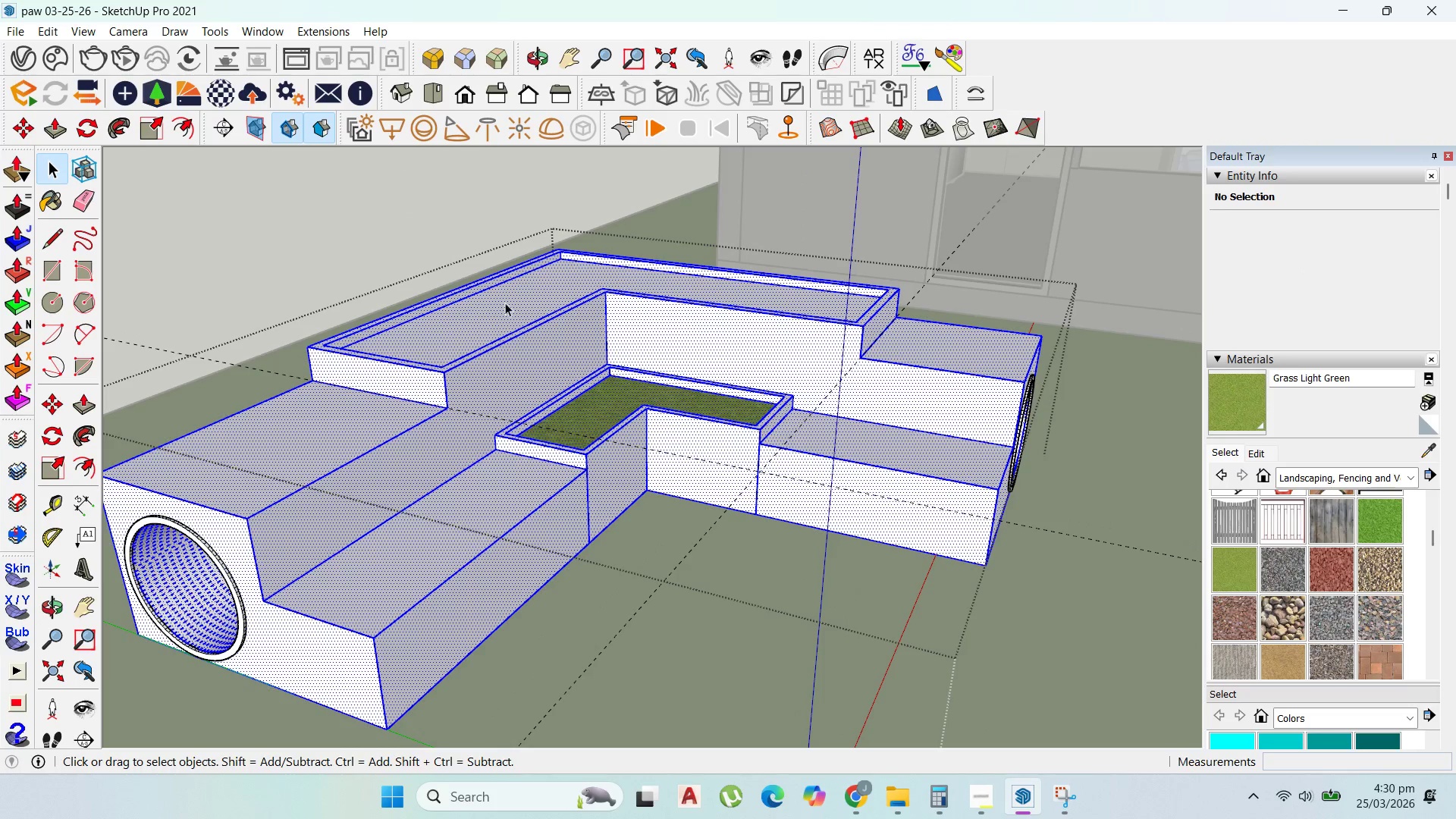 
left_click([506, 303])
 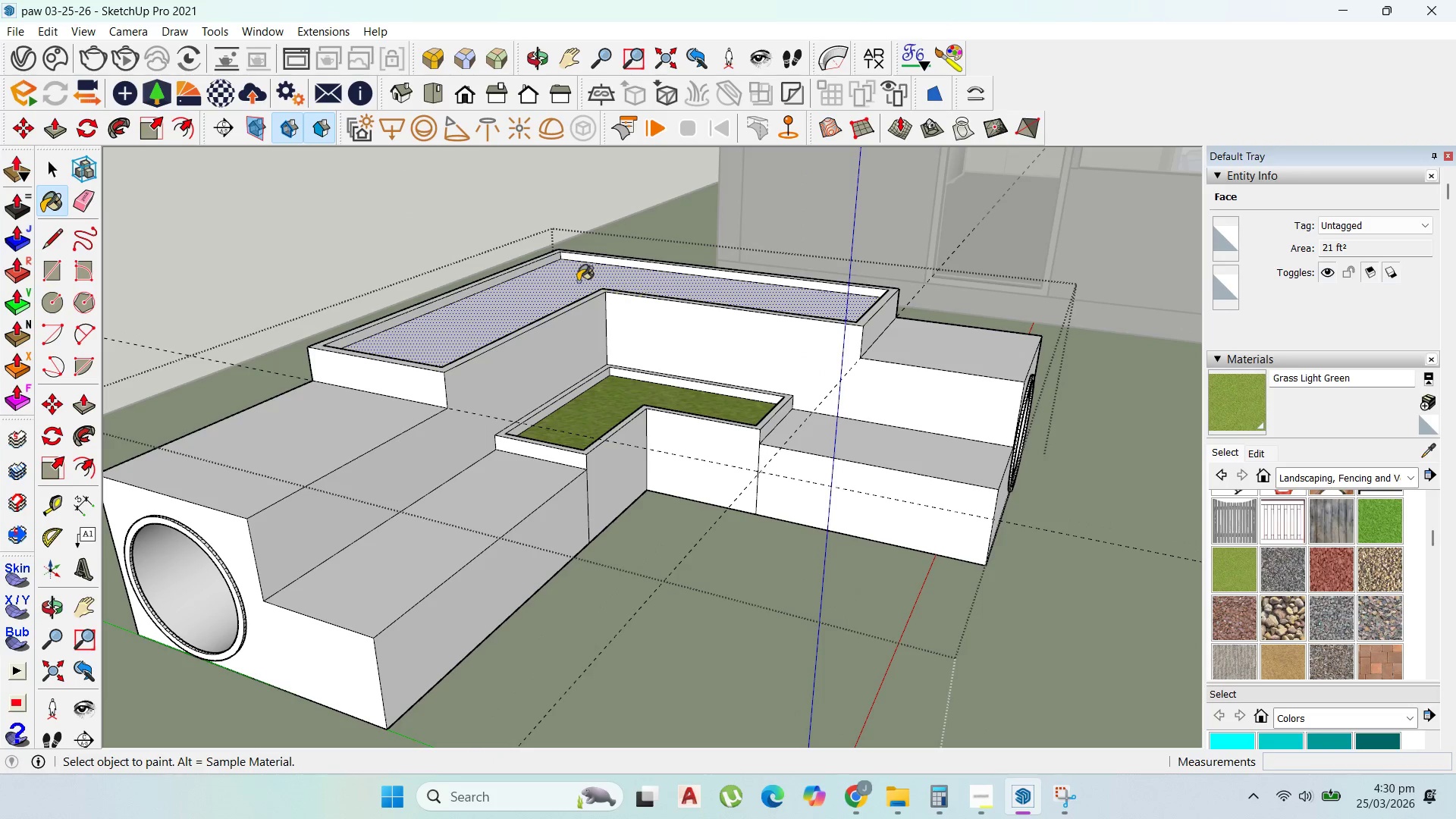 
scroll: coordinate [601, 290], scroll_direction: down, amount: 2.0
 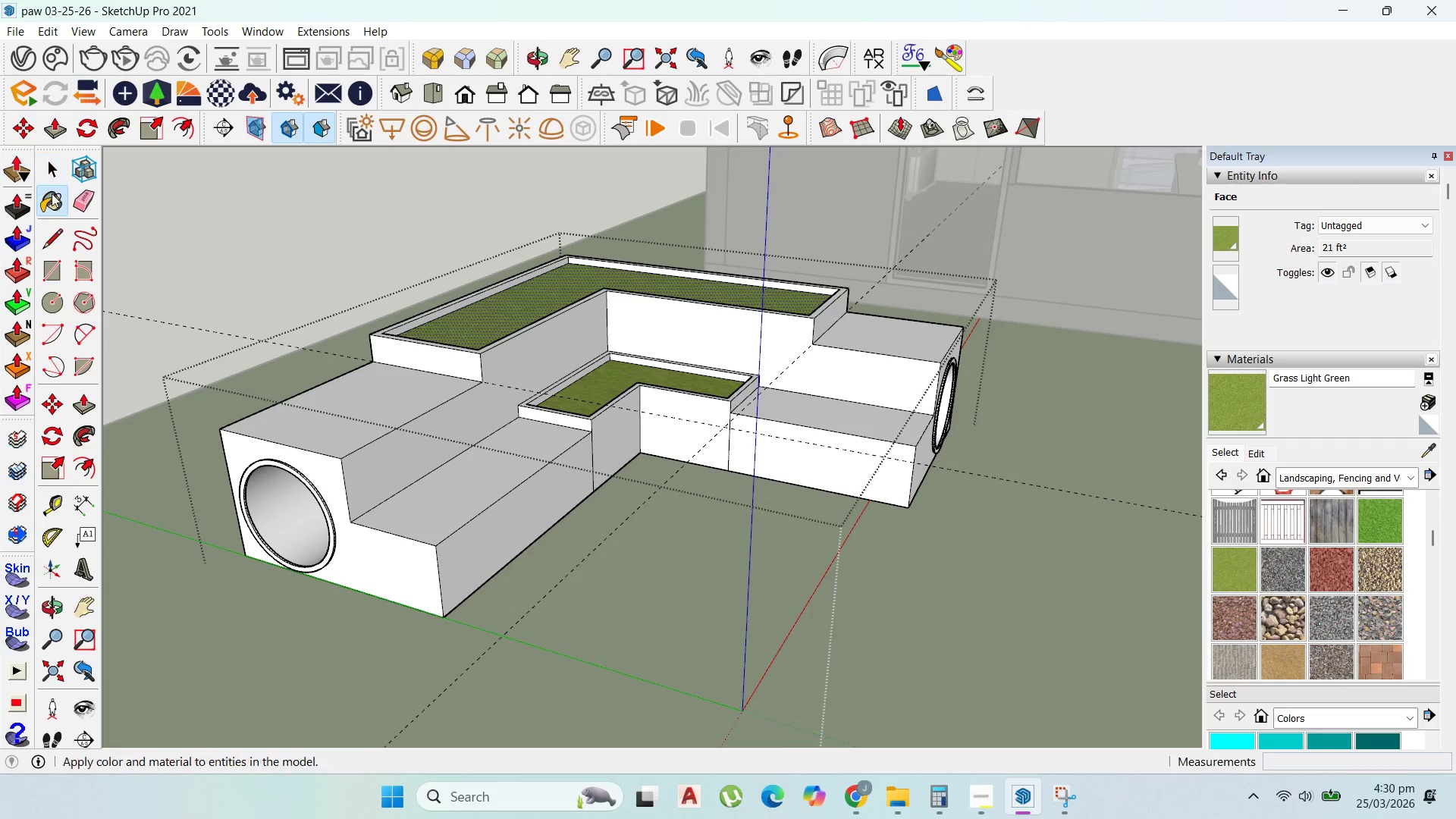 
left_click([49, 230])
 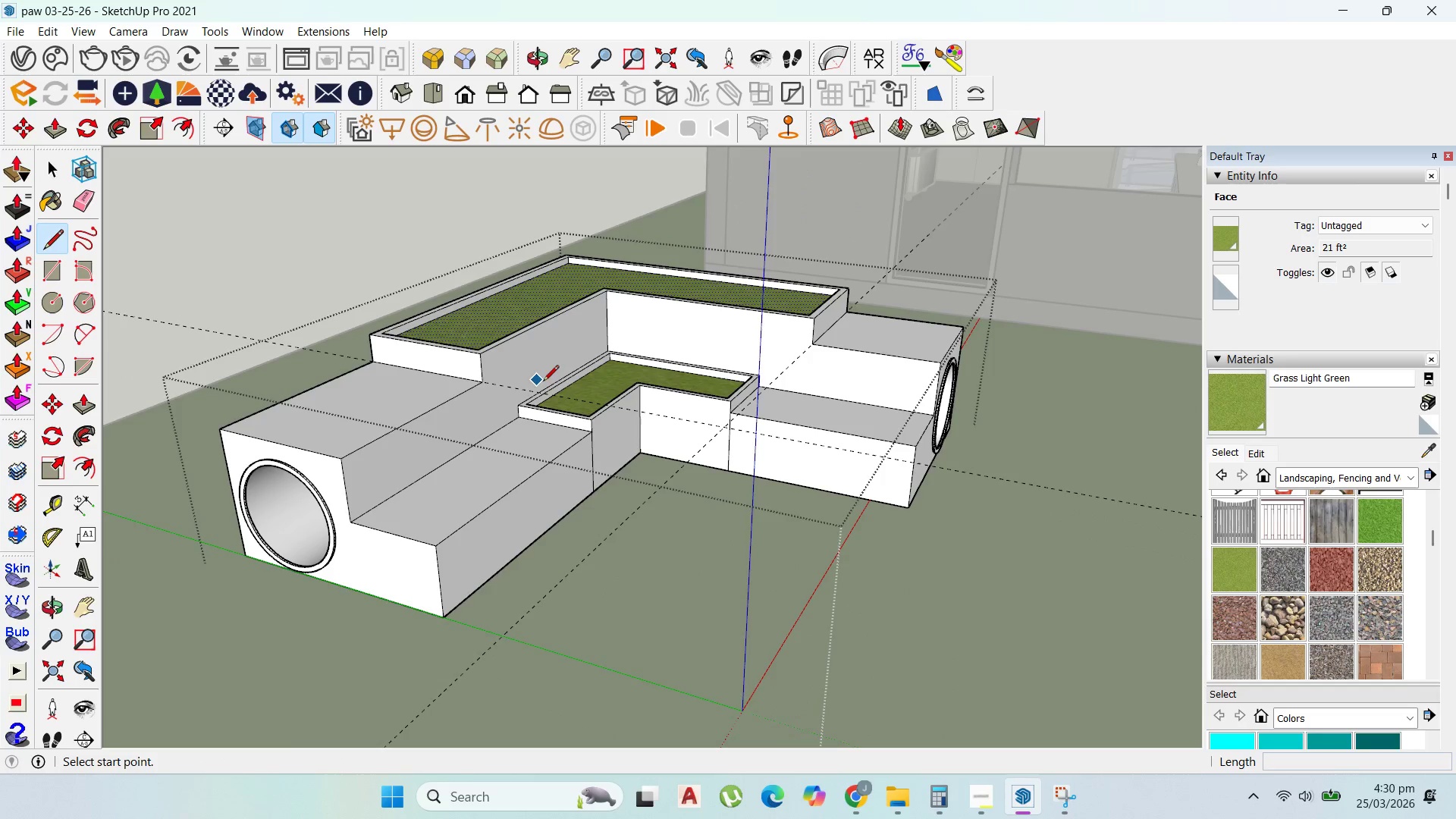 
left_click([463, 375])
 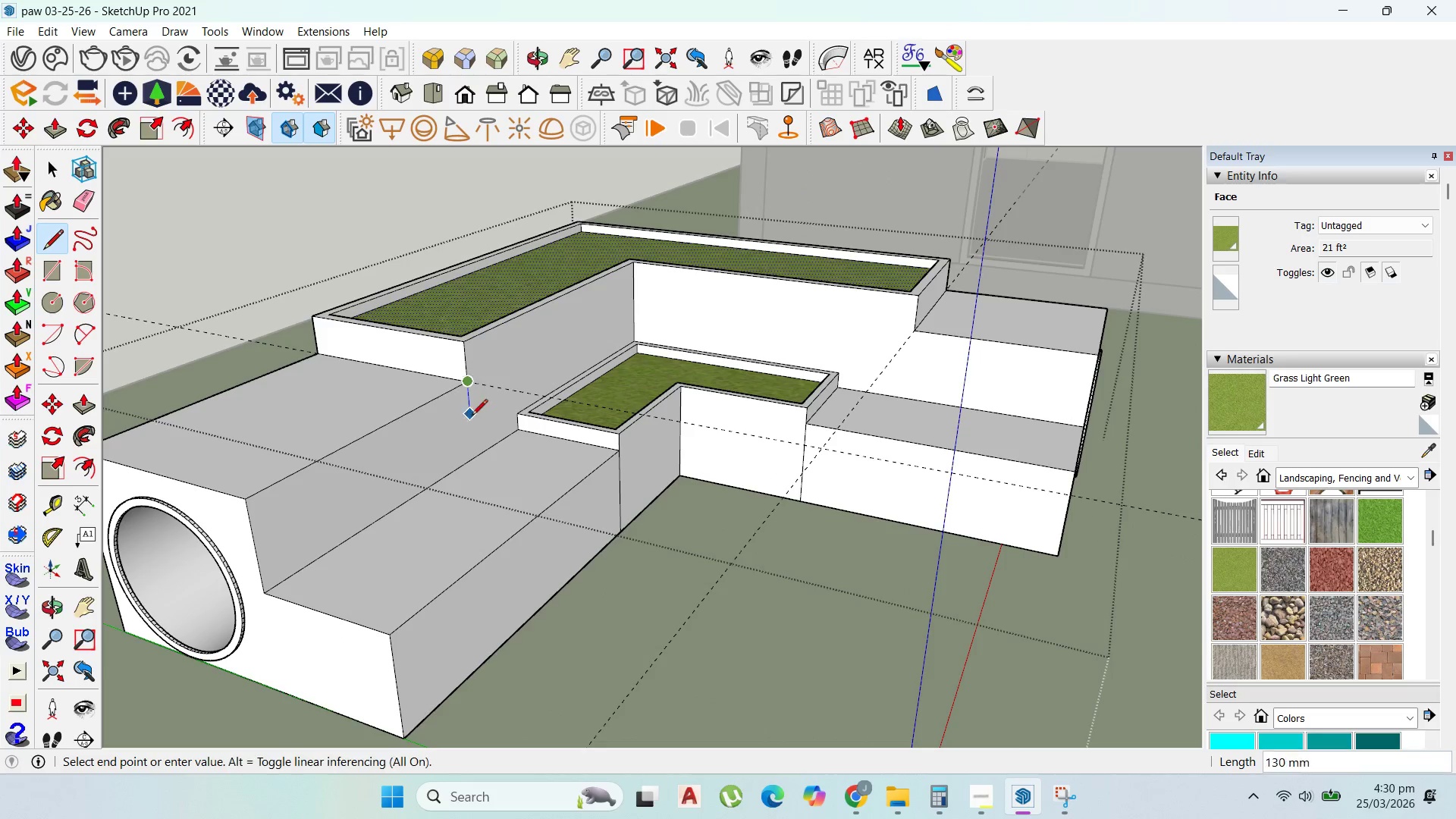 
scroll: coordinate [475, 422], scroll_direction: up, amount: 5.0
 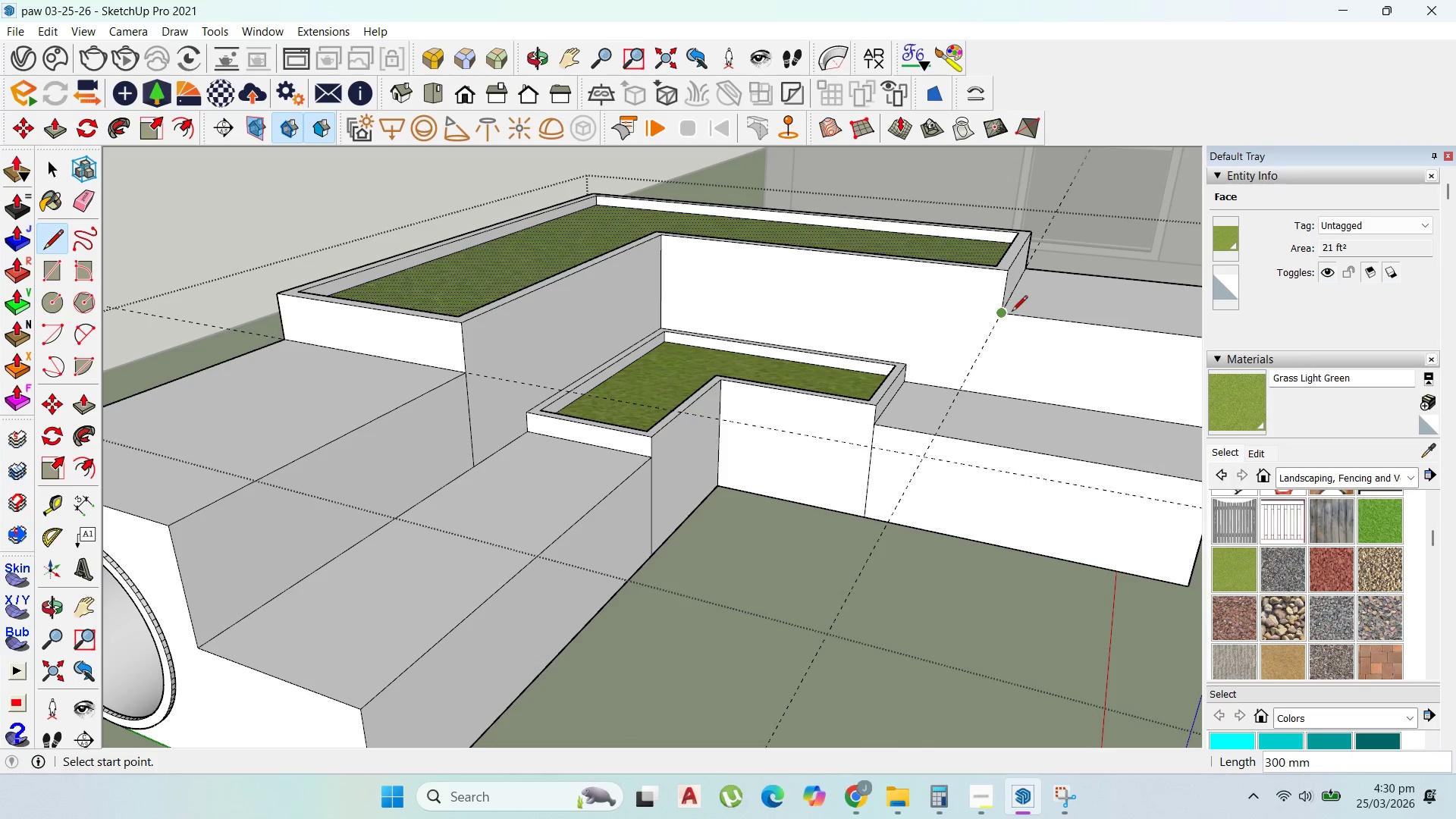 
left_click([1000, 315])
 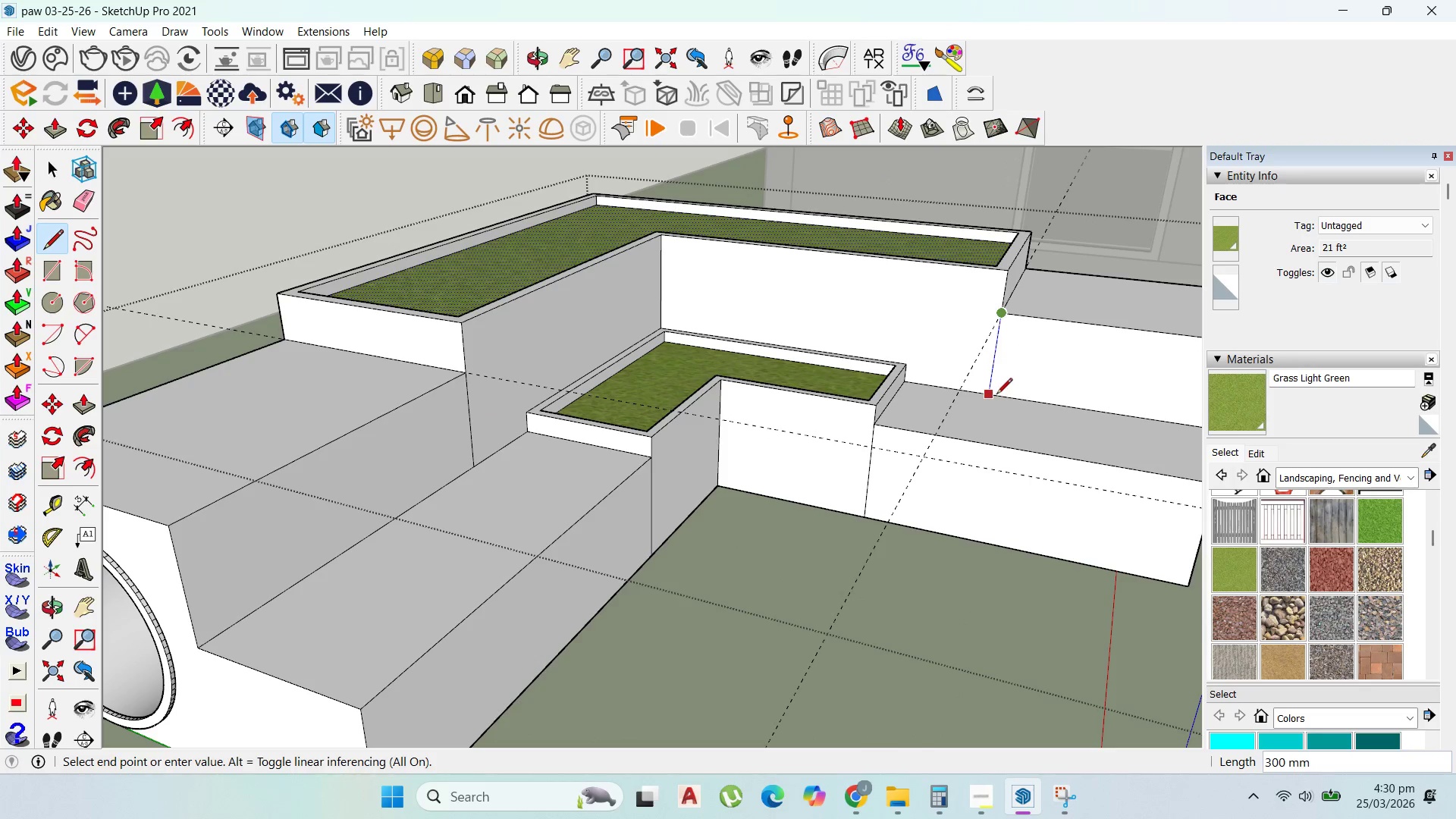 
left_click([996, 395])
 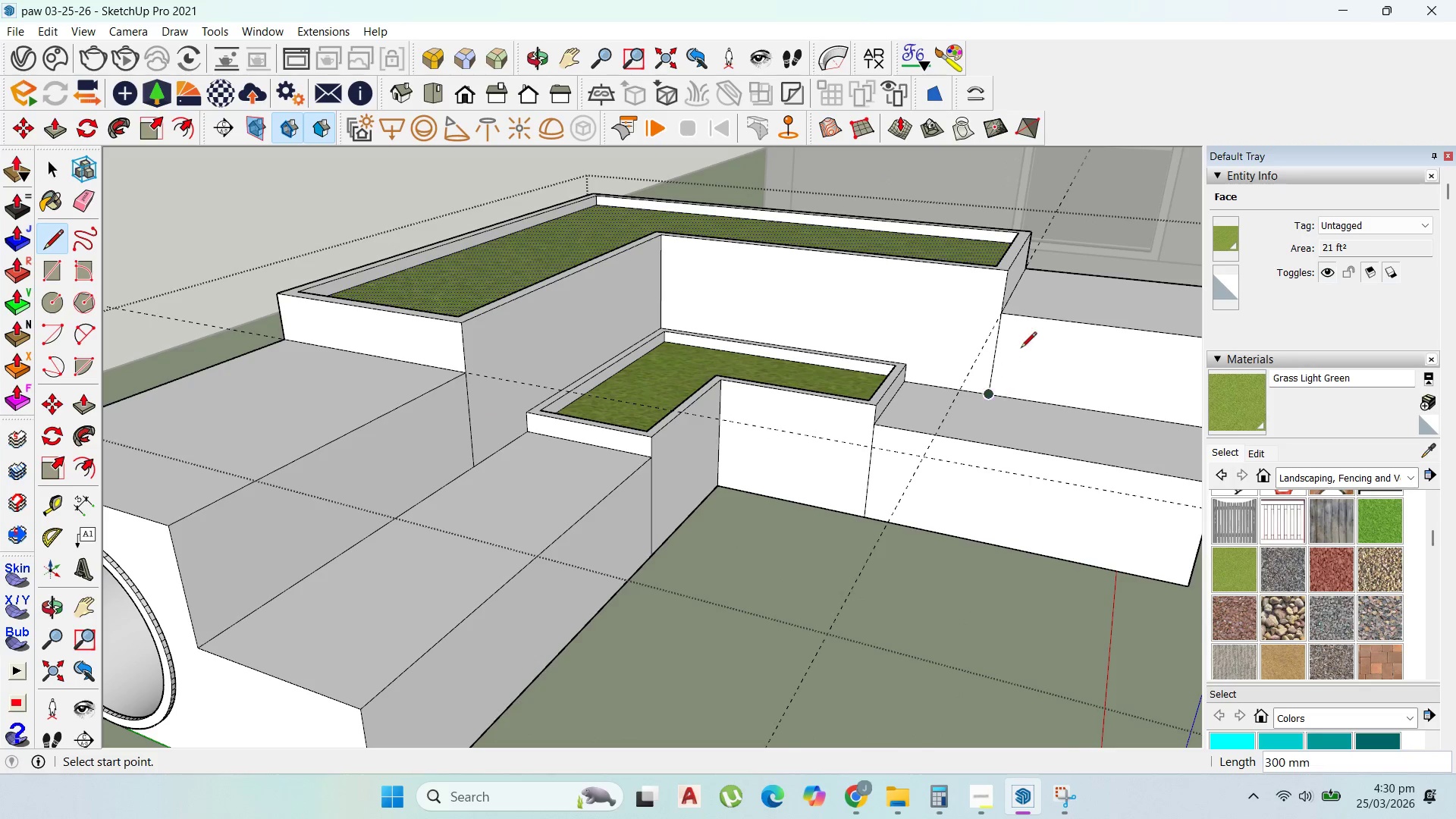 
scroll: coordinate [896, 357], scroll_direction: down, amount: 9.0
 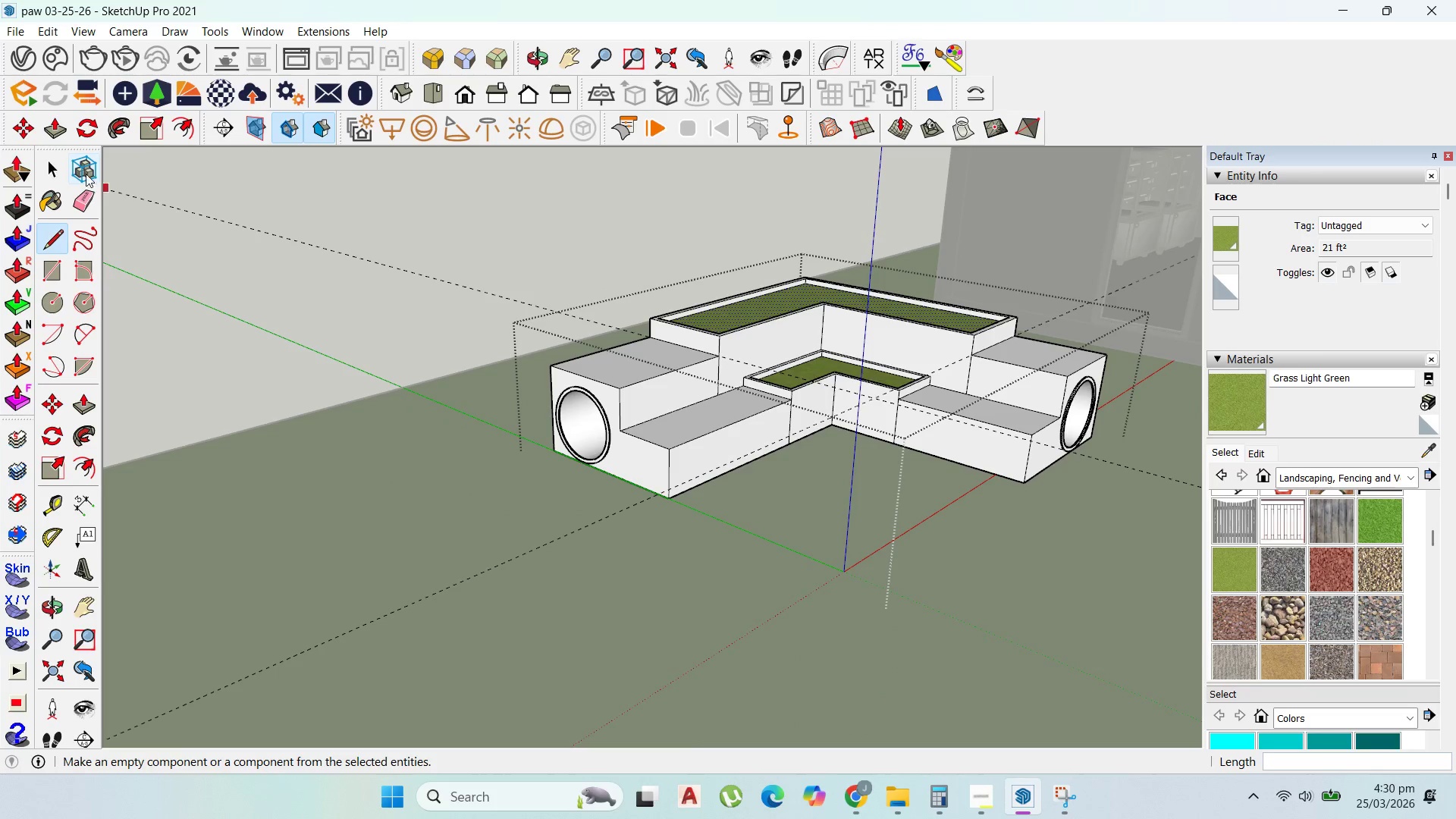 
left_click([39, 165])
 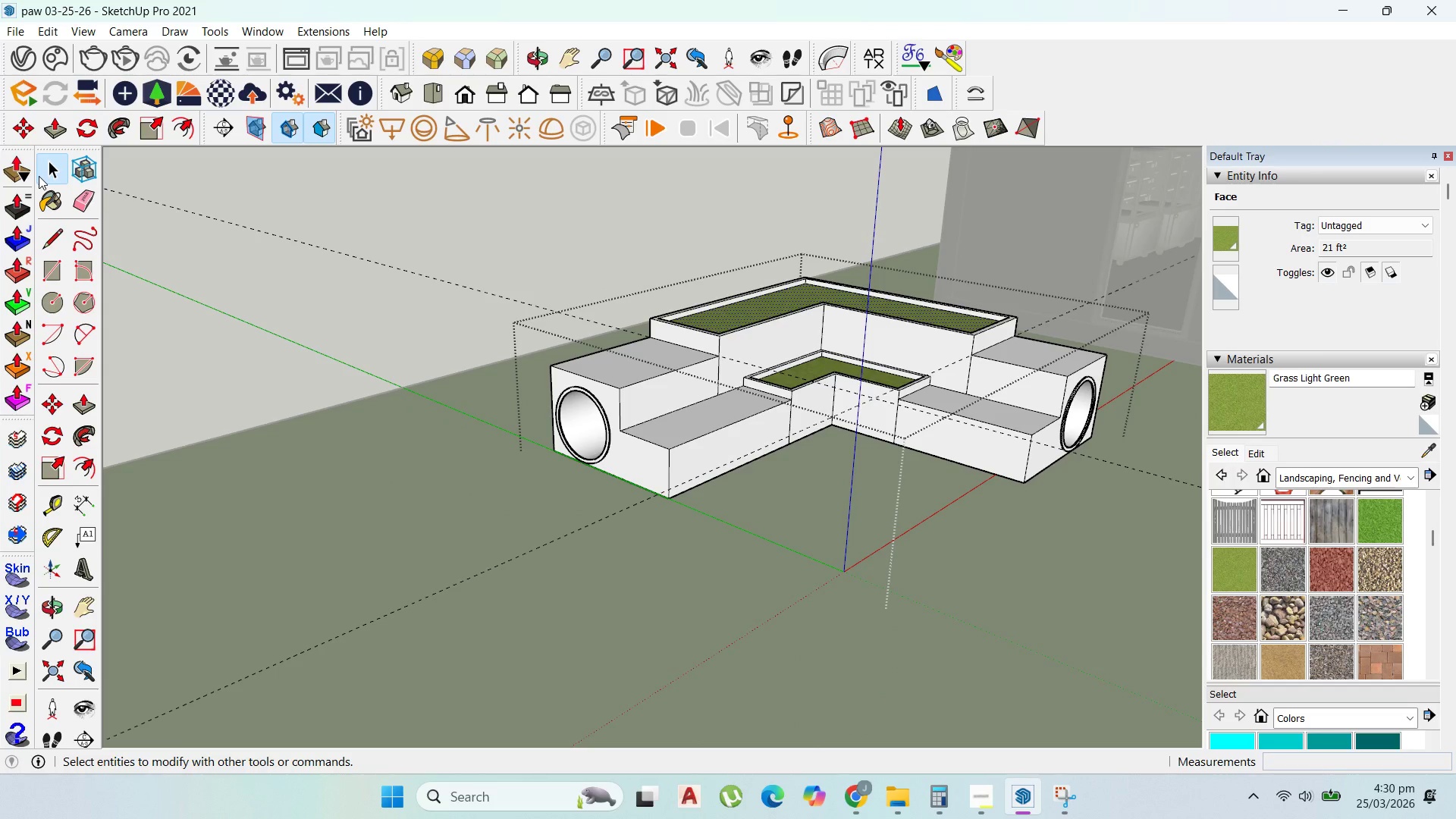 
mouse_move([39, 204])
 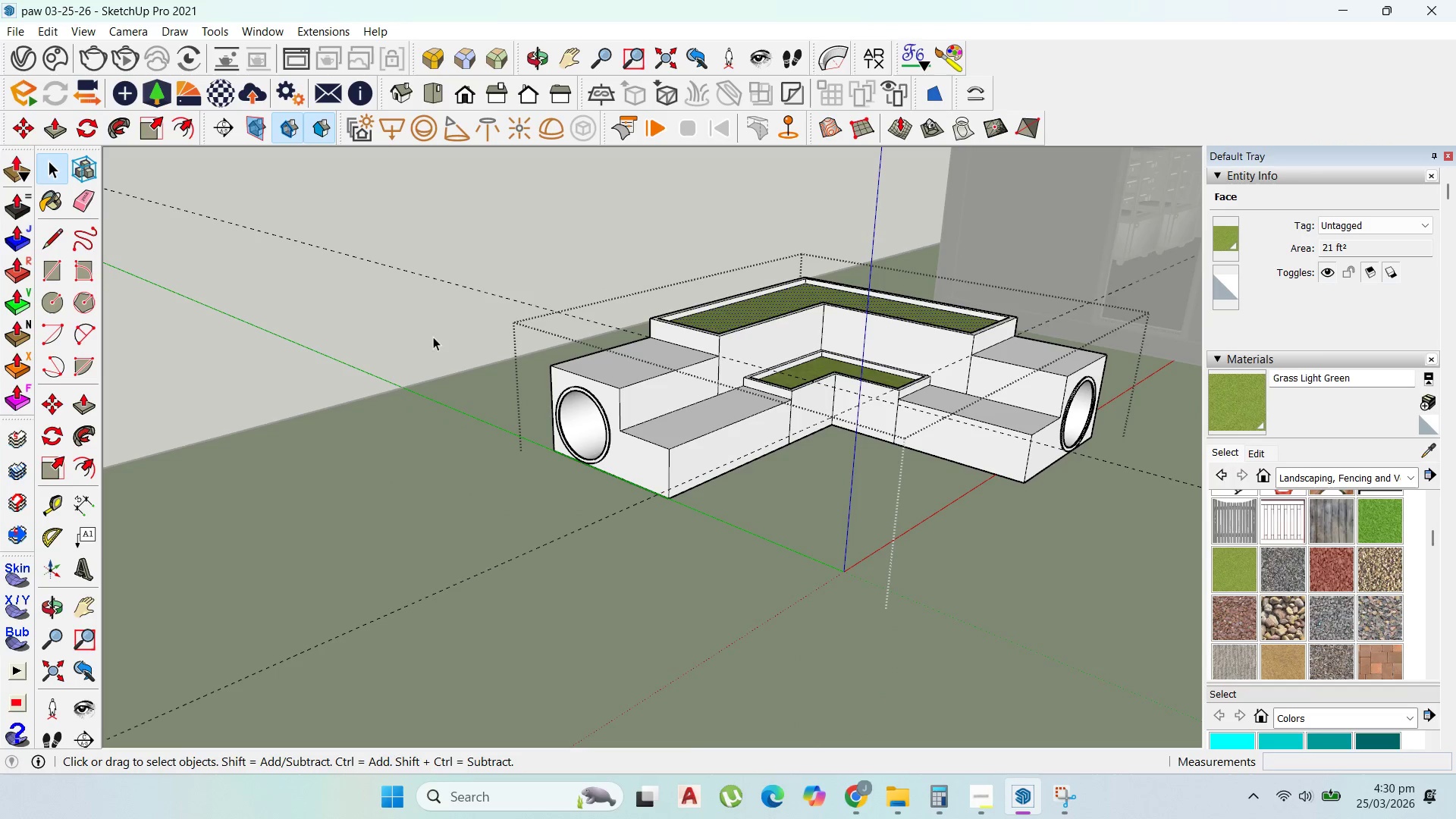 
left_click_drag(start_coordinate=[433, 337], to_coordinate=[376, 229])
 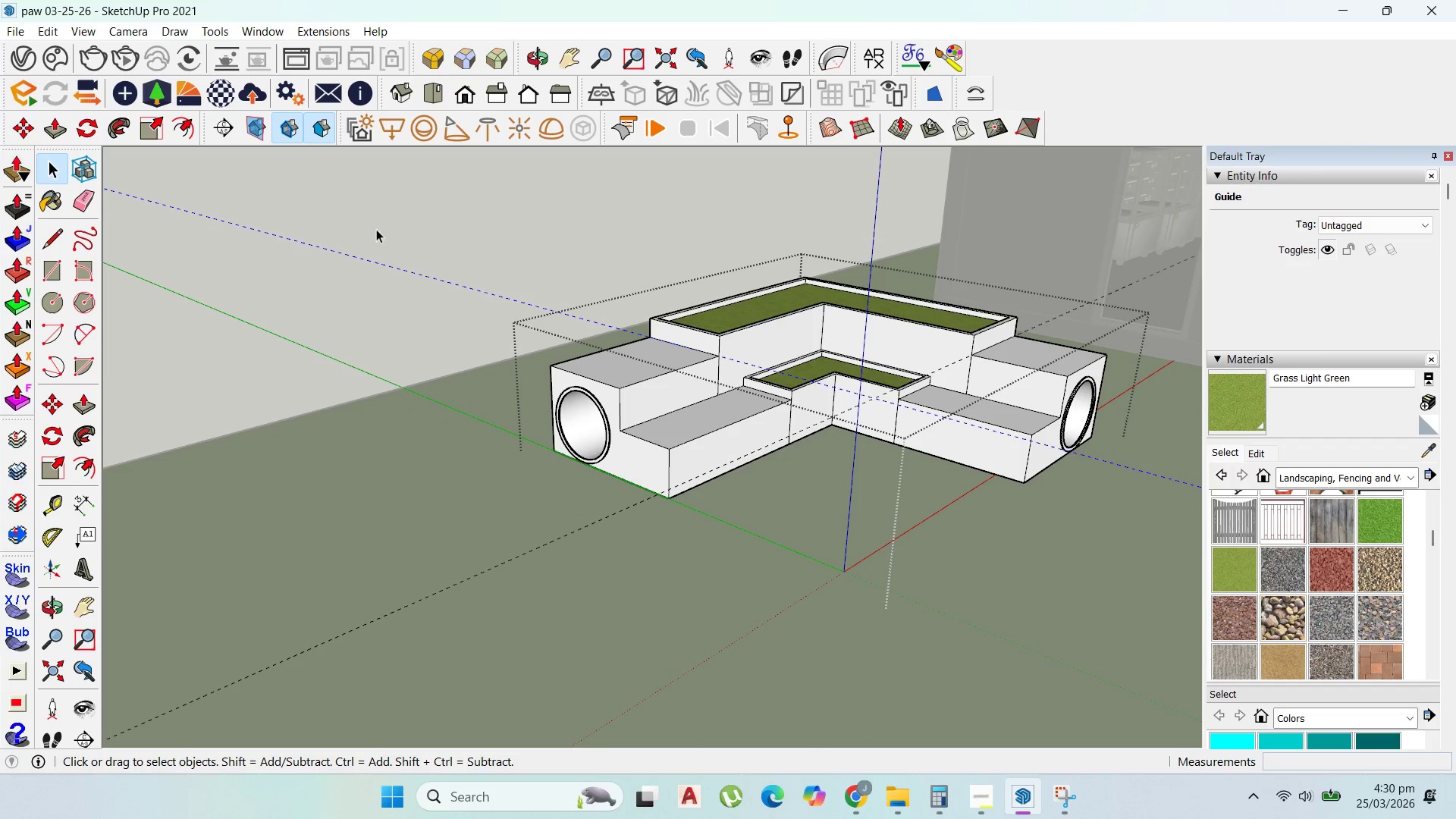 
key(Delete)
 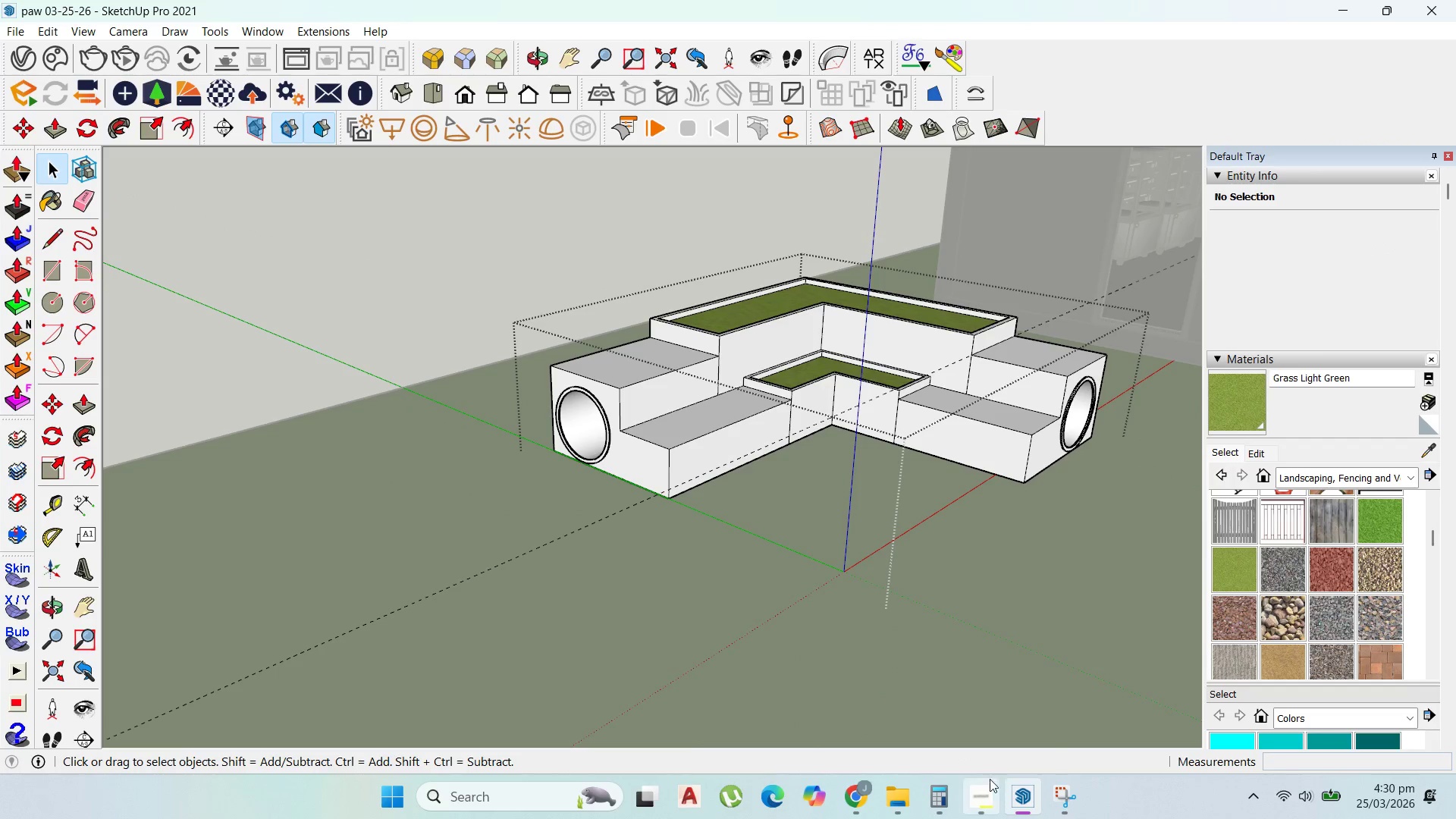 
left_click([989, 788])